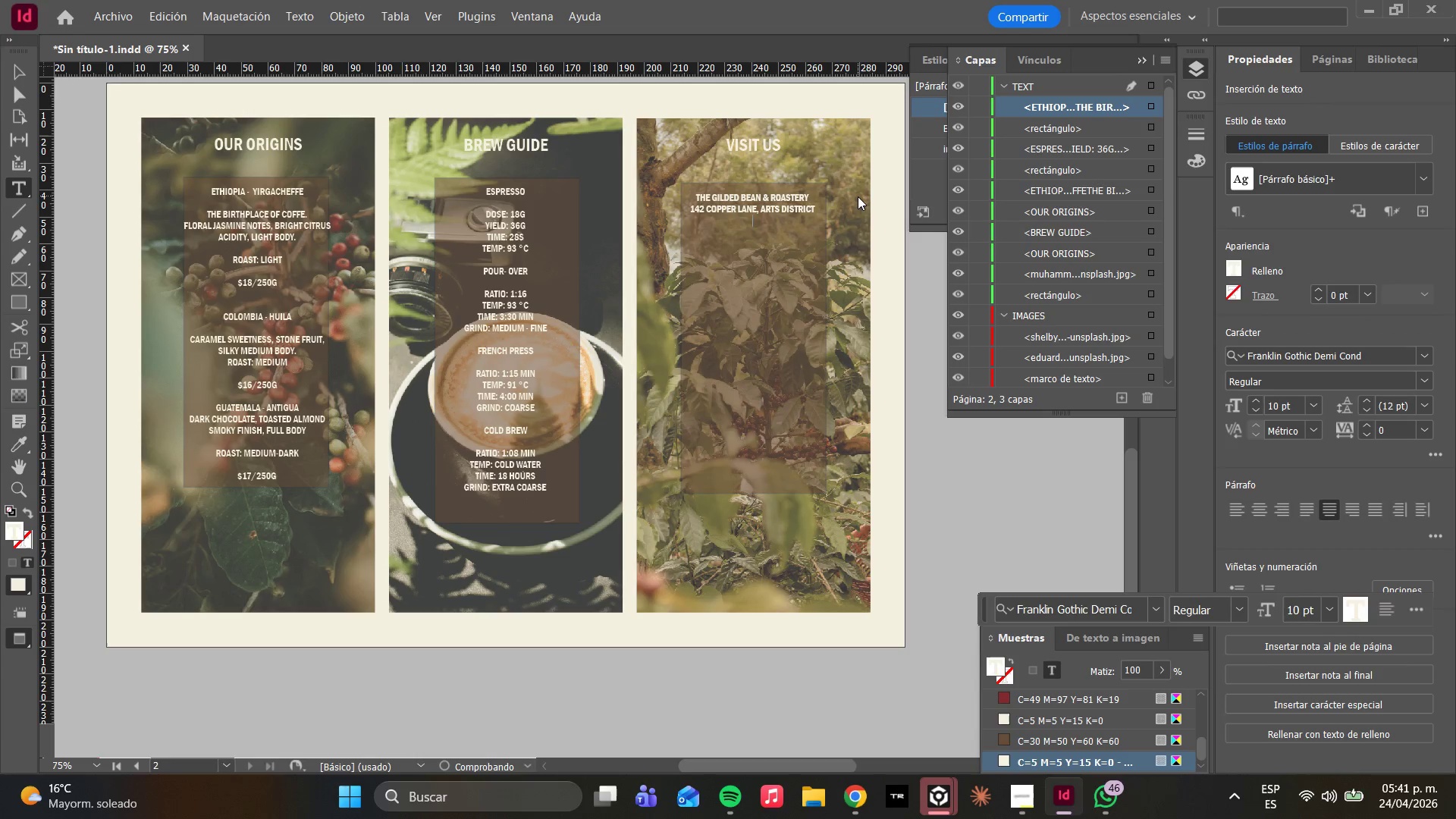 
key(Enter)
 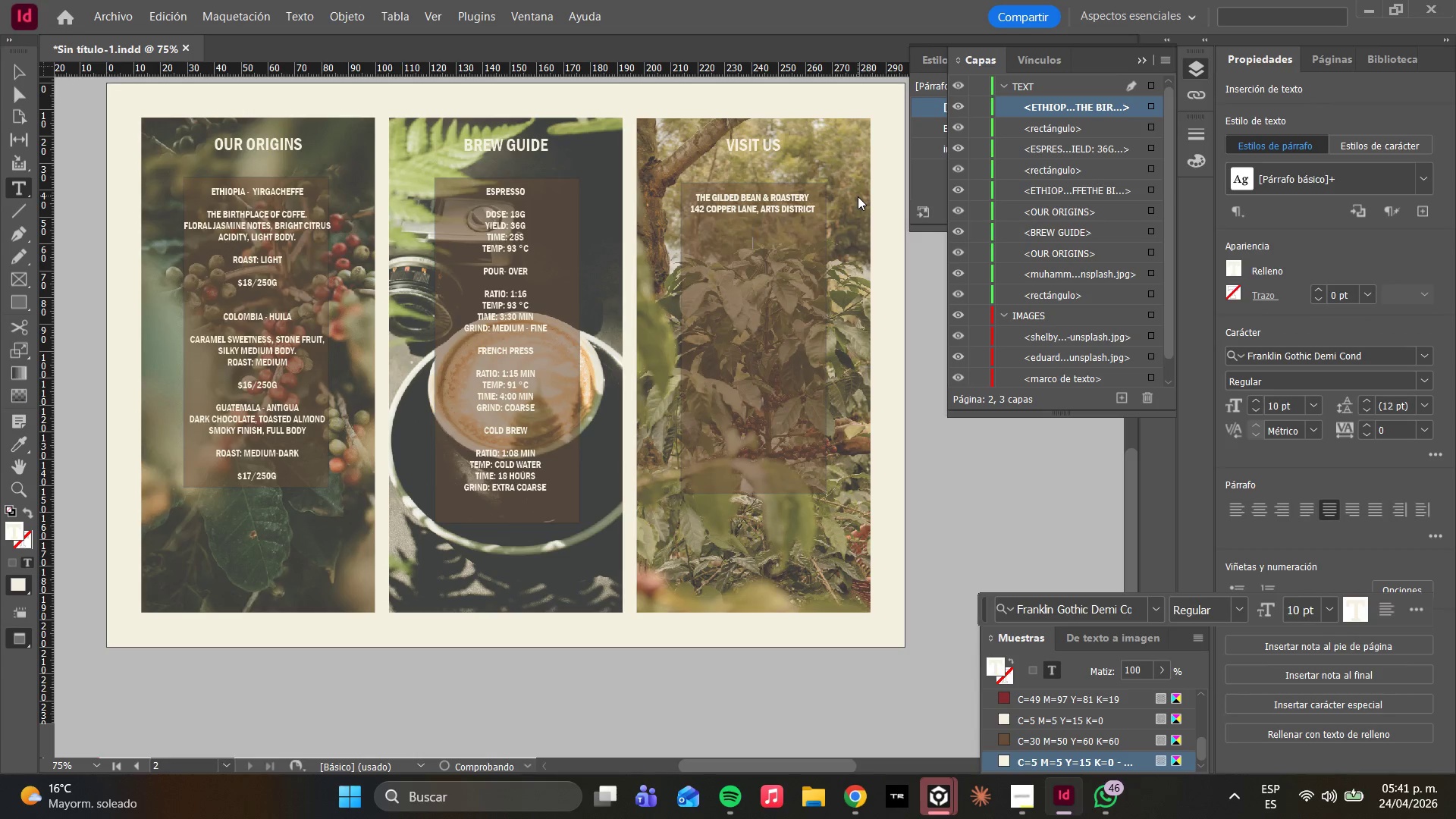 
key(Enter)
 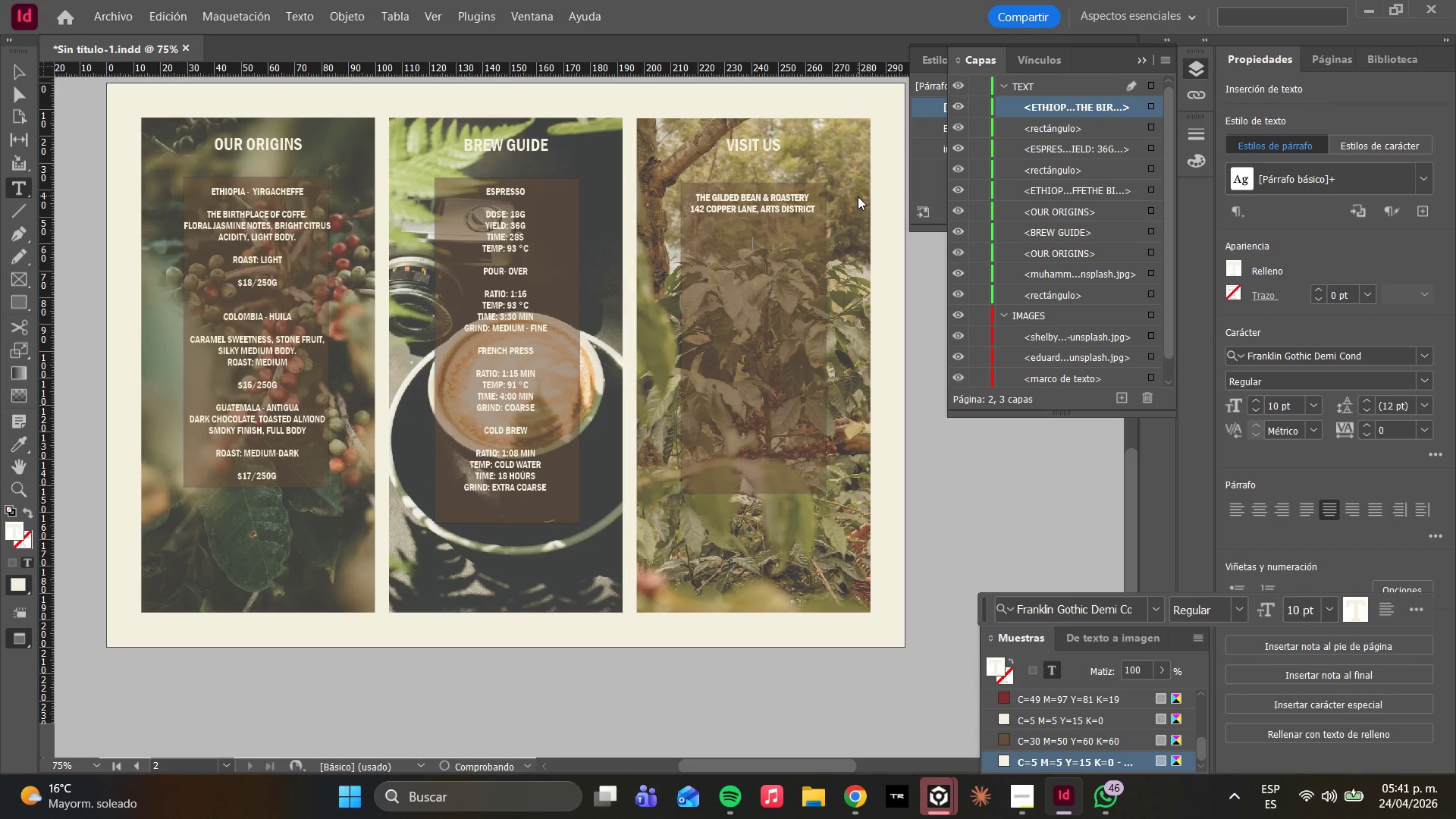 
type(MONDAY-TO)
key(Backspace)
key(Backspace)
type(FRIDAY)
 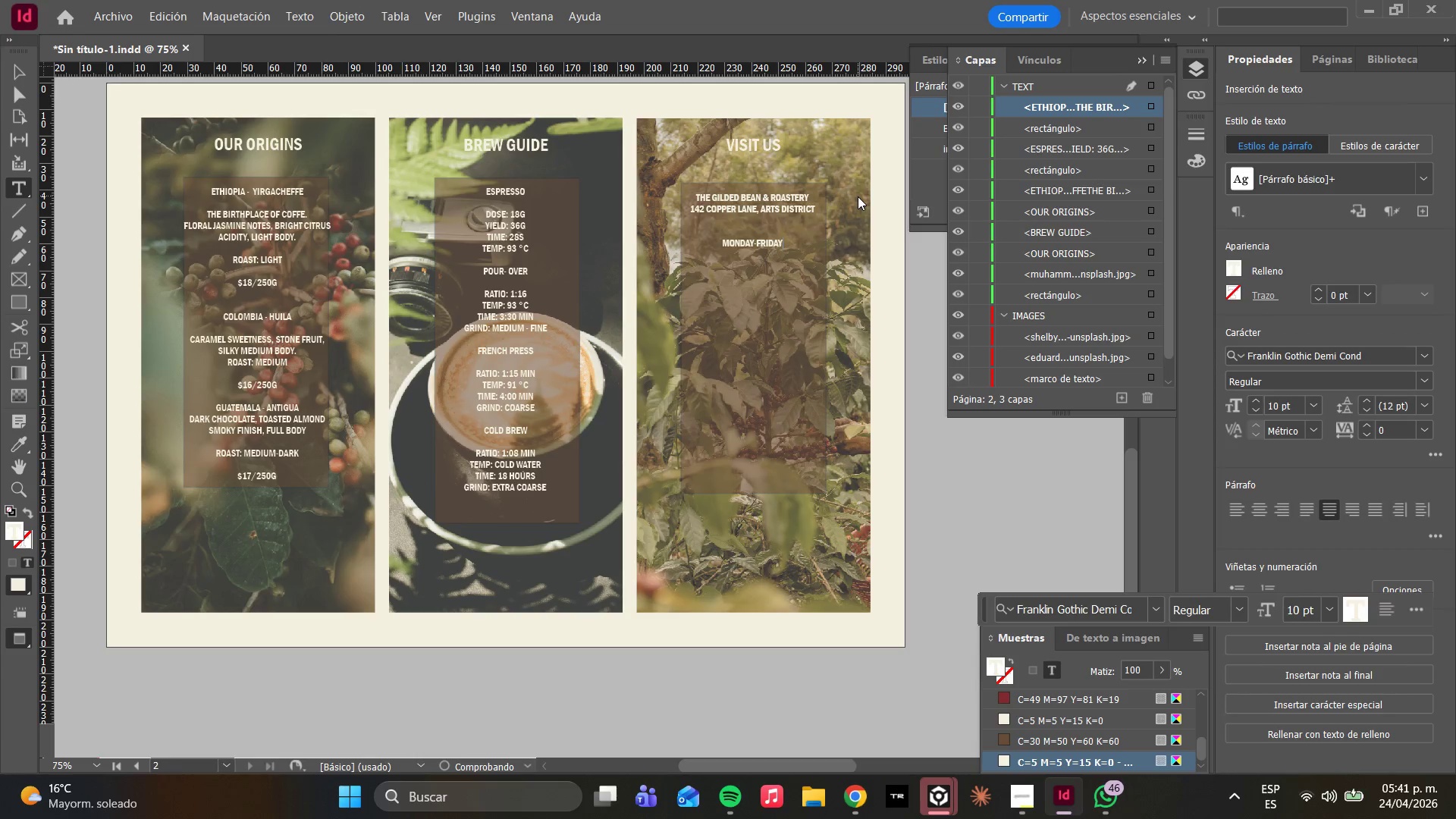 
key(Enter)
 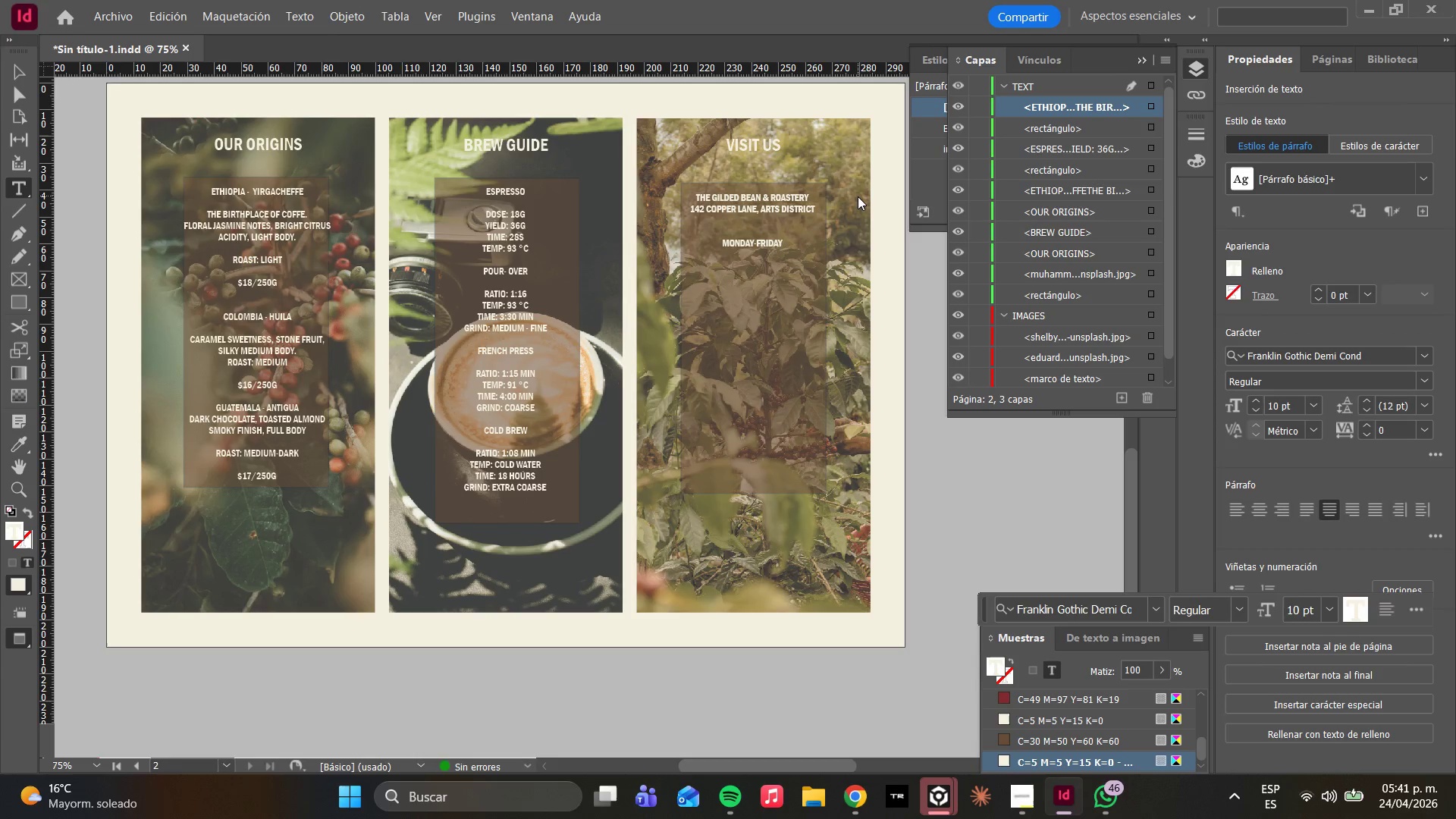 
type(7>00AM - 7>00 )
key(Backspace)
type(P)
 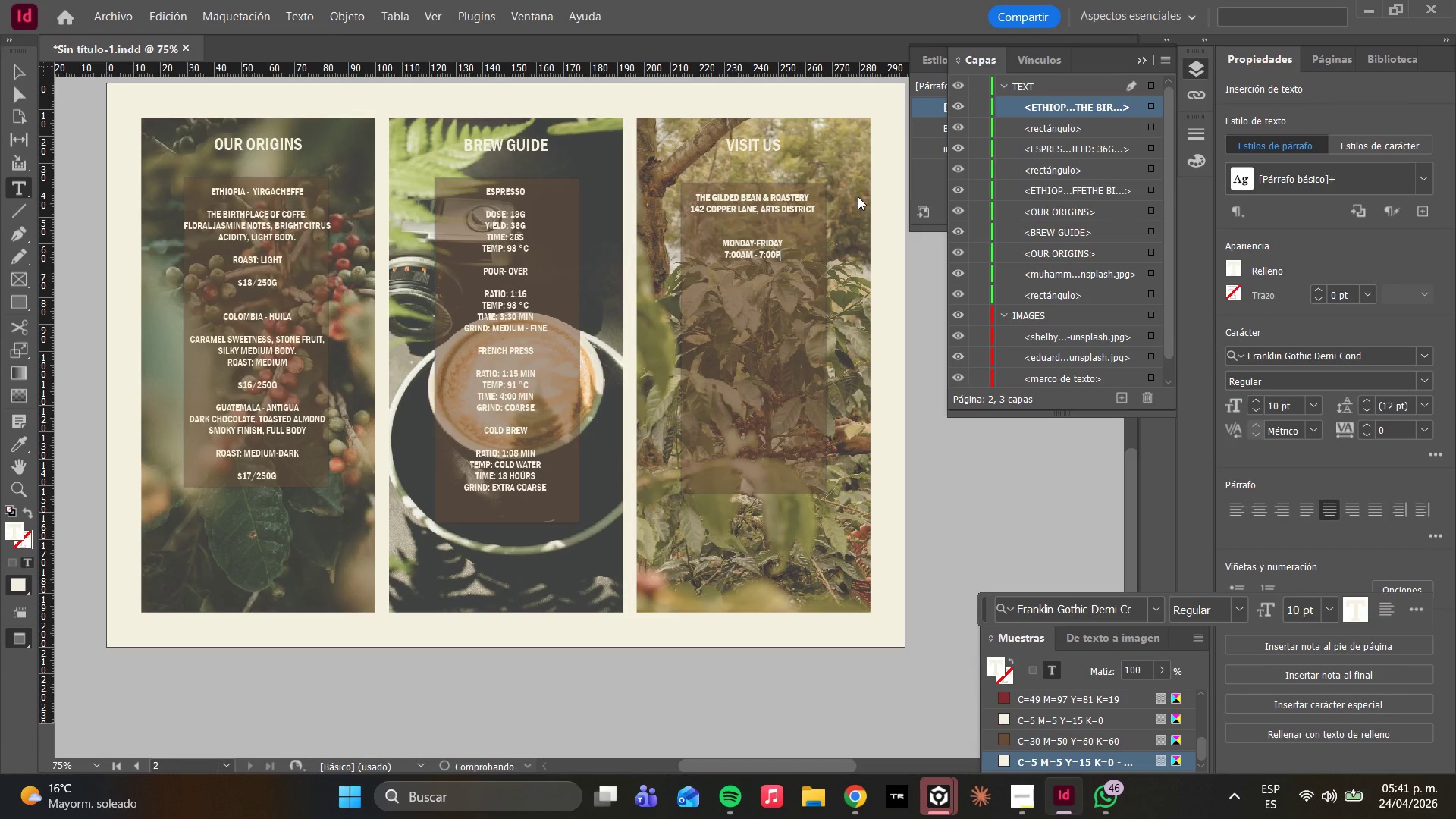 
key(ArrowLeft)
 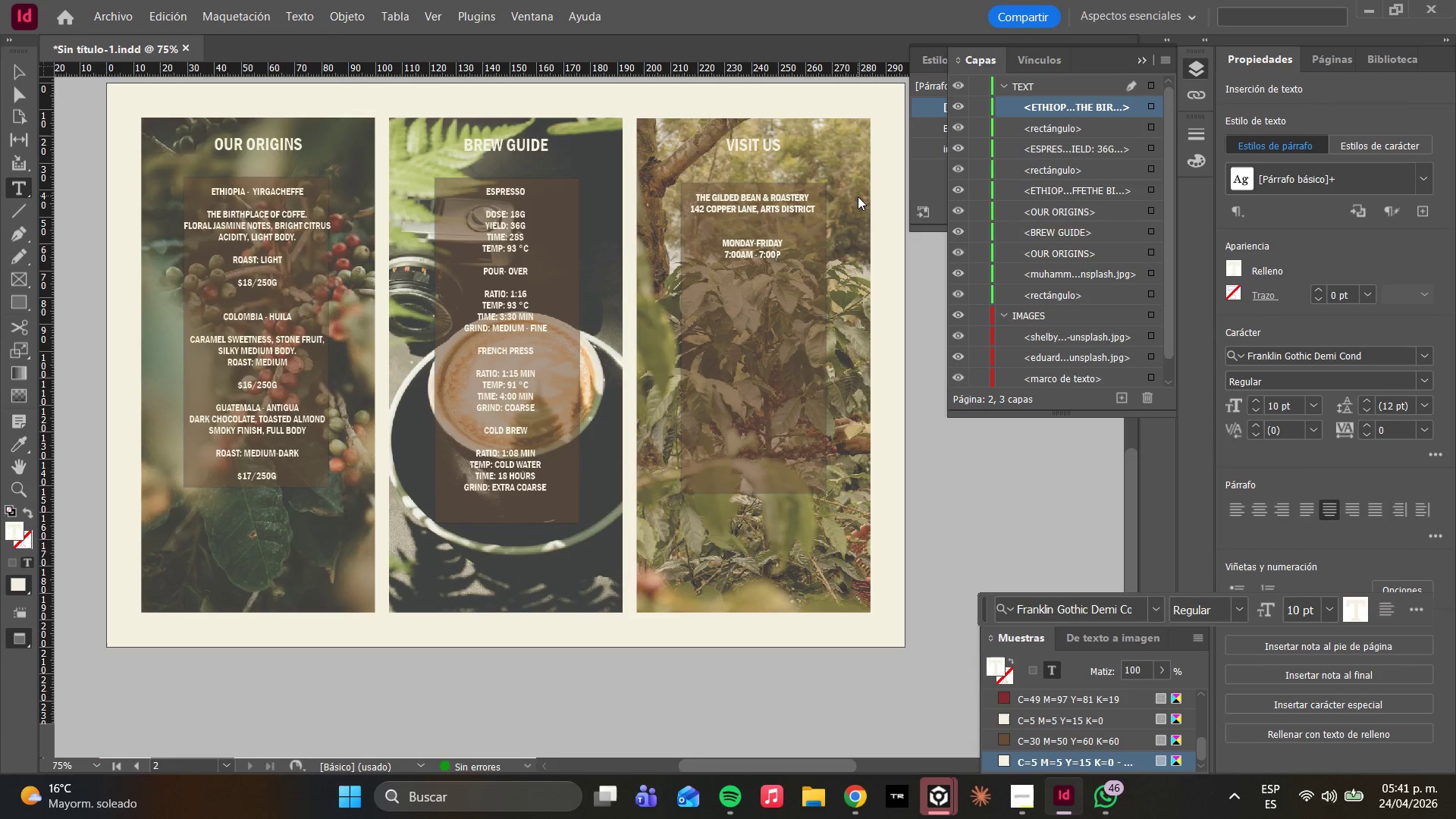 
key(Backspace)
 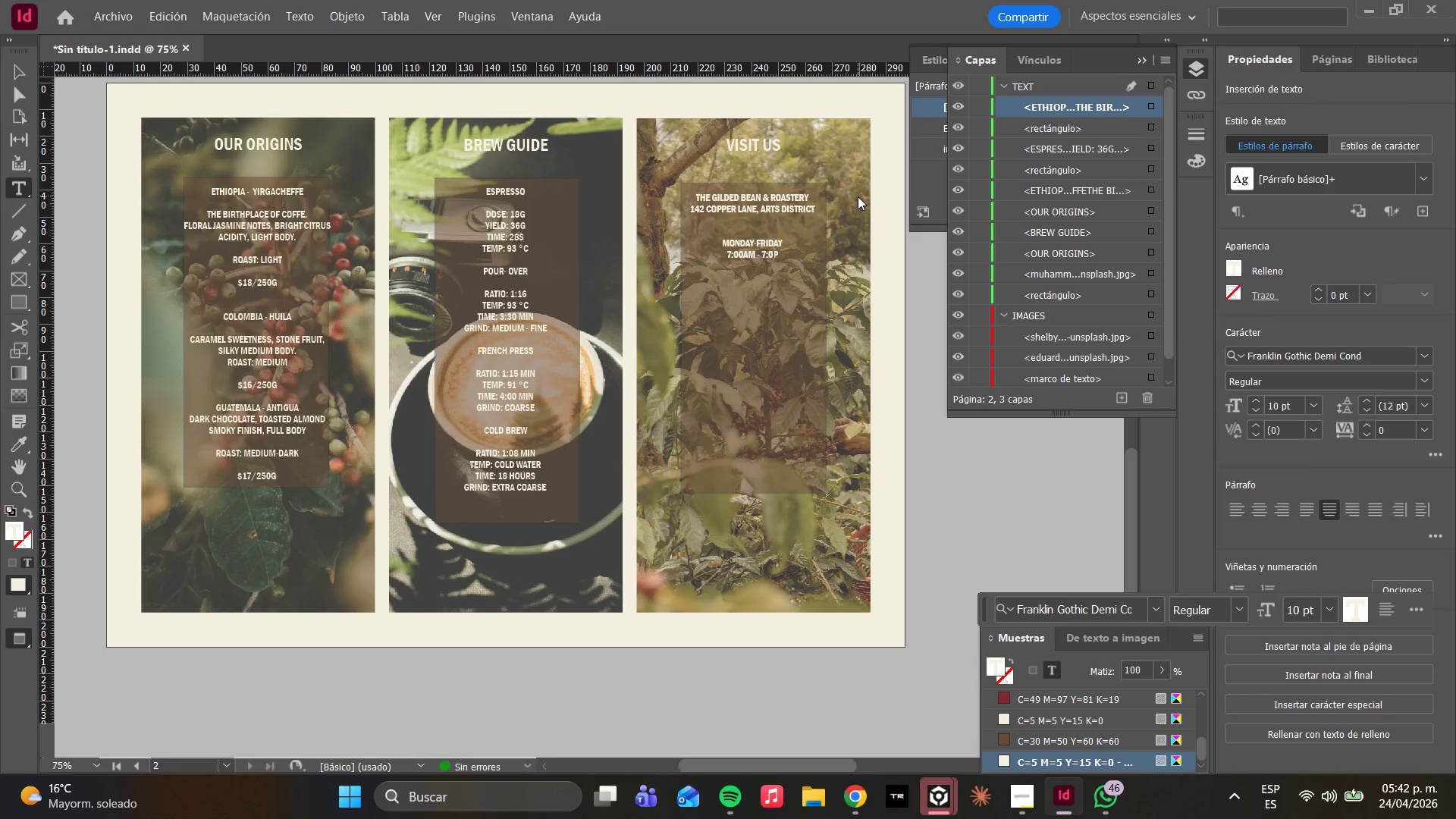 
key(0)
 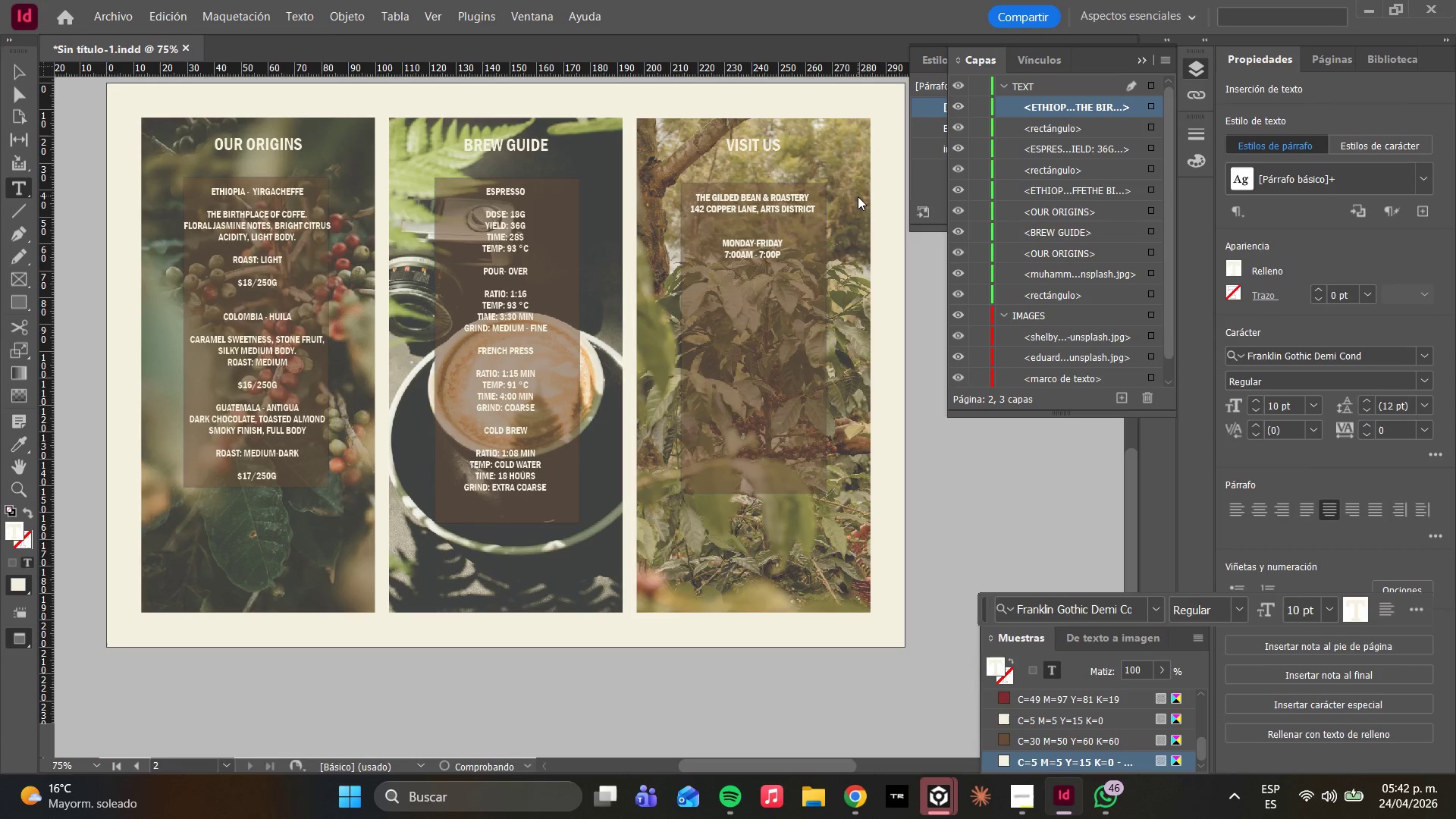 
key(Space)
 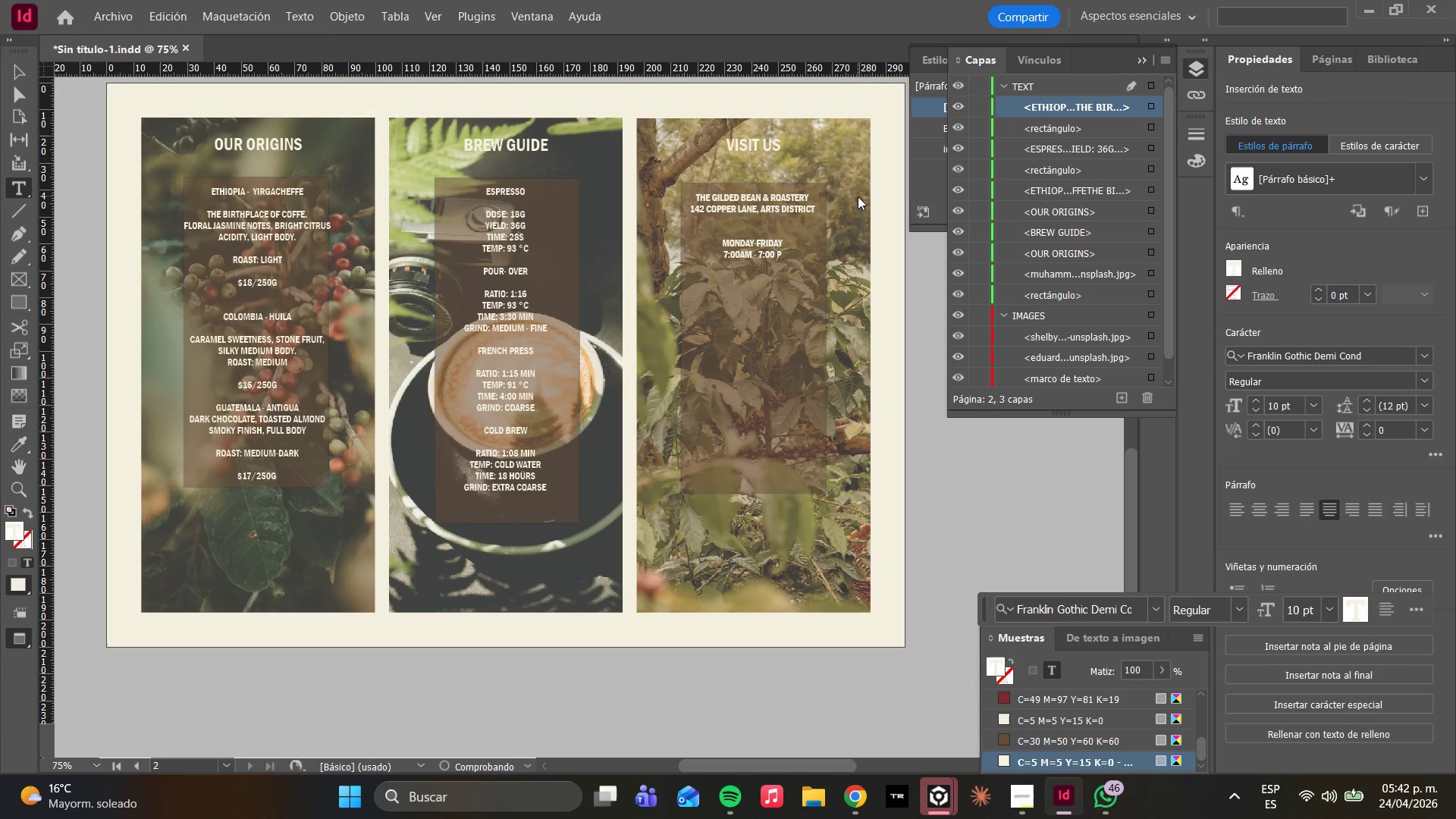 
key(ArrowRight)
 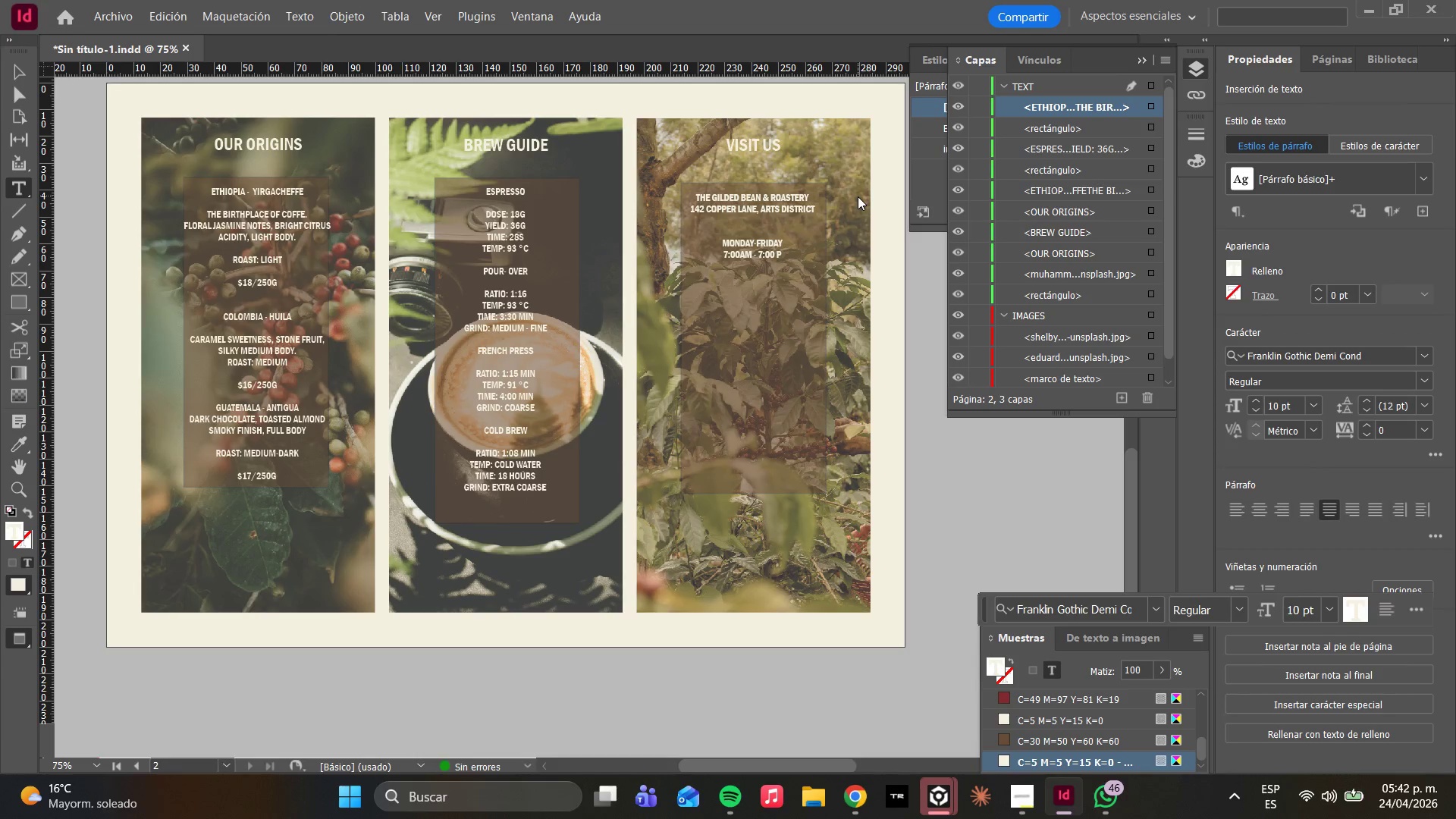 
key(M)
 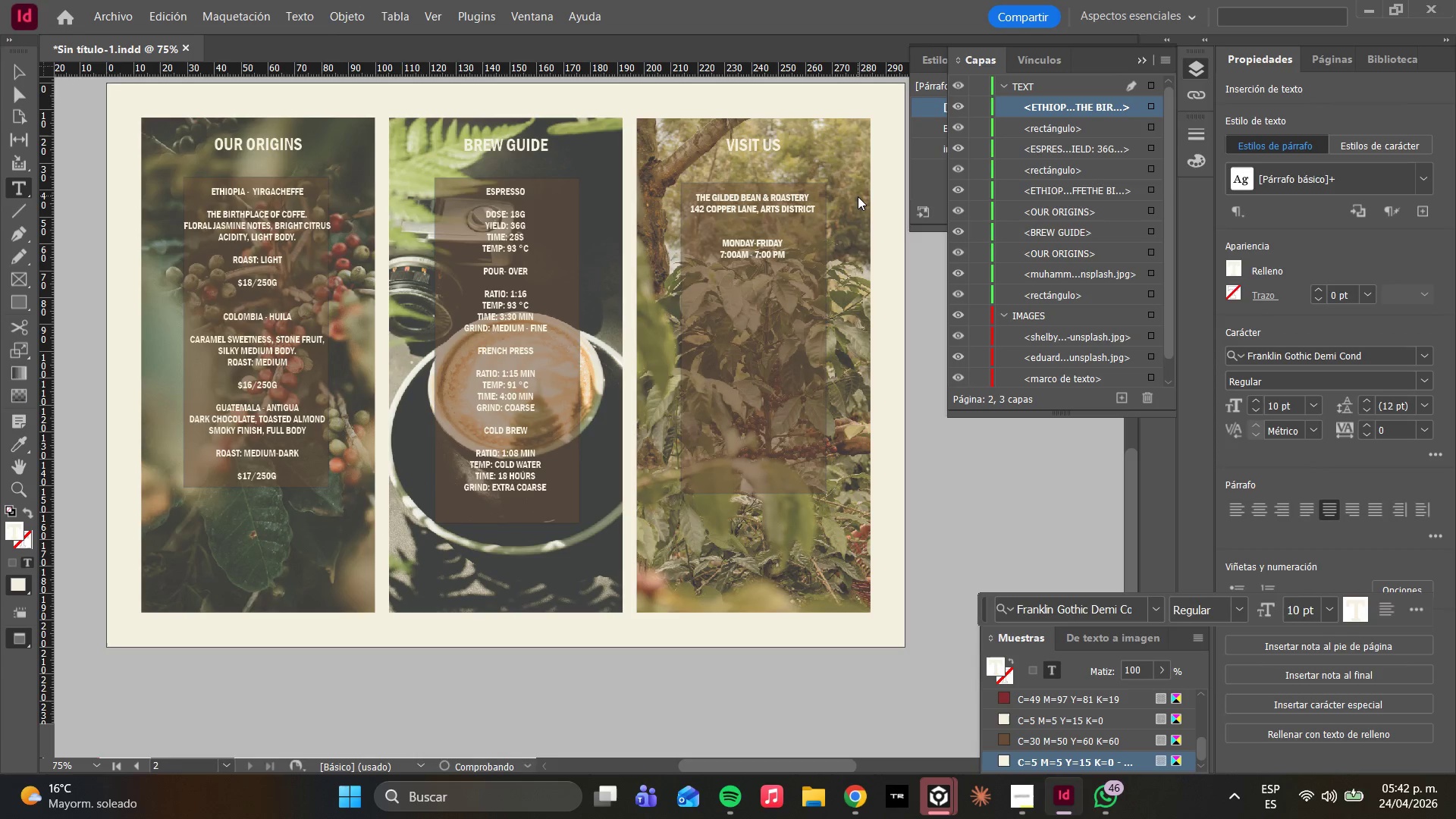 
key(ArrowLeft)
 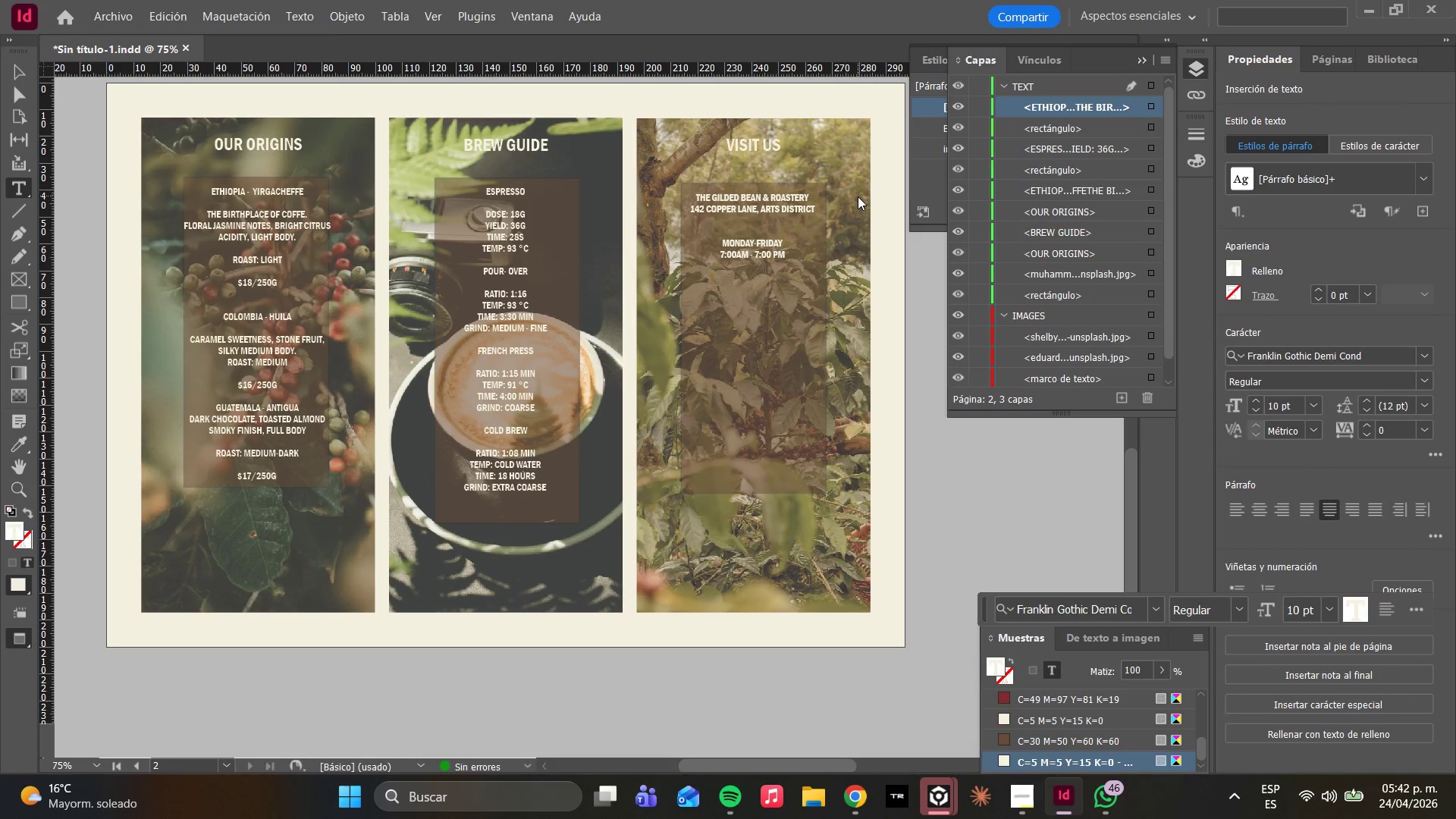 
key(ArrowLeft)
 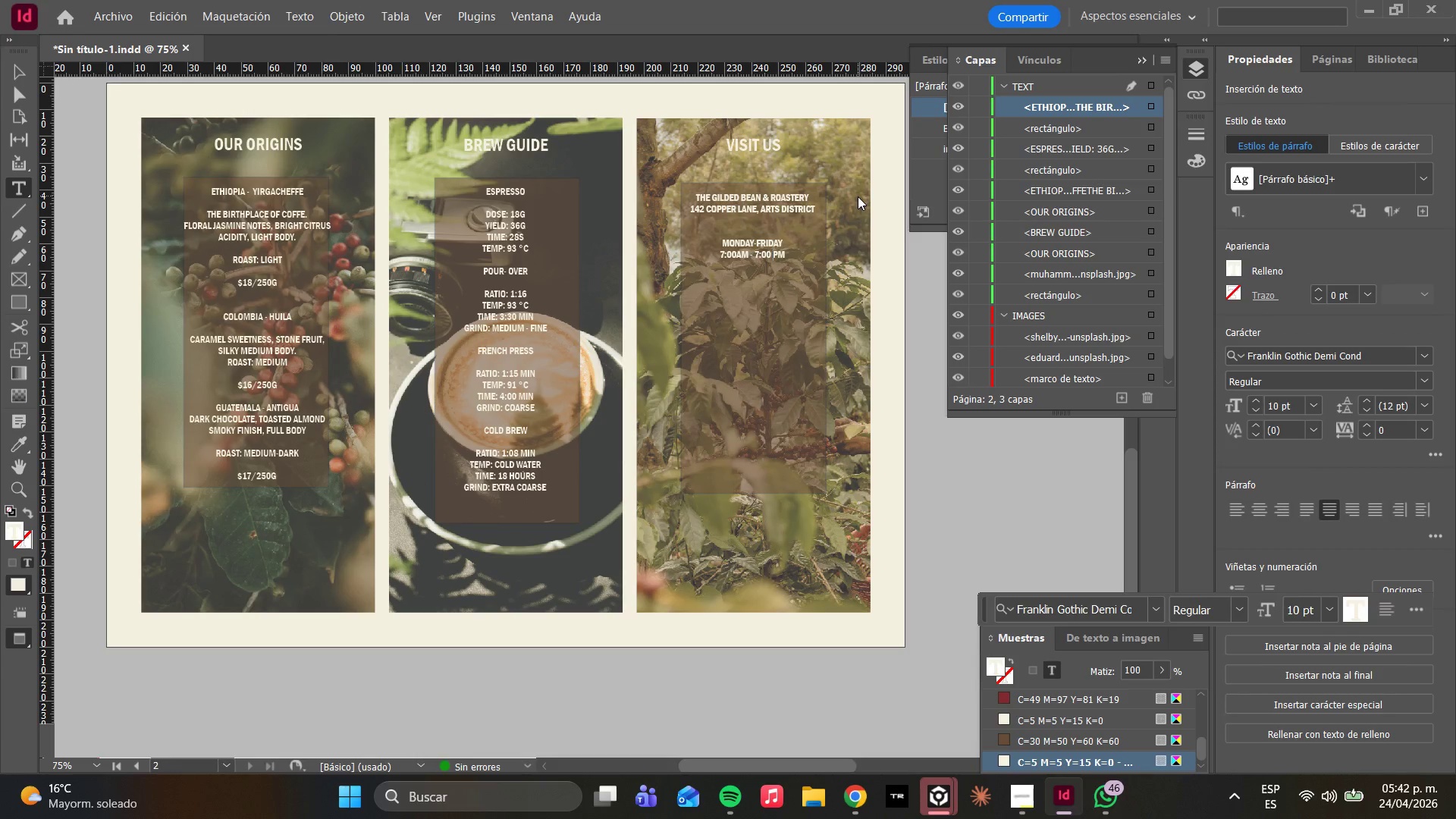 
key(ArrowLeft)
 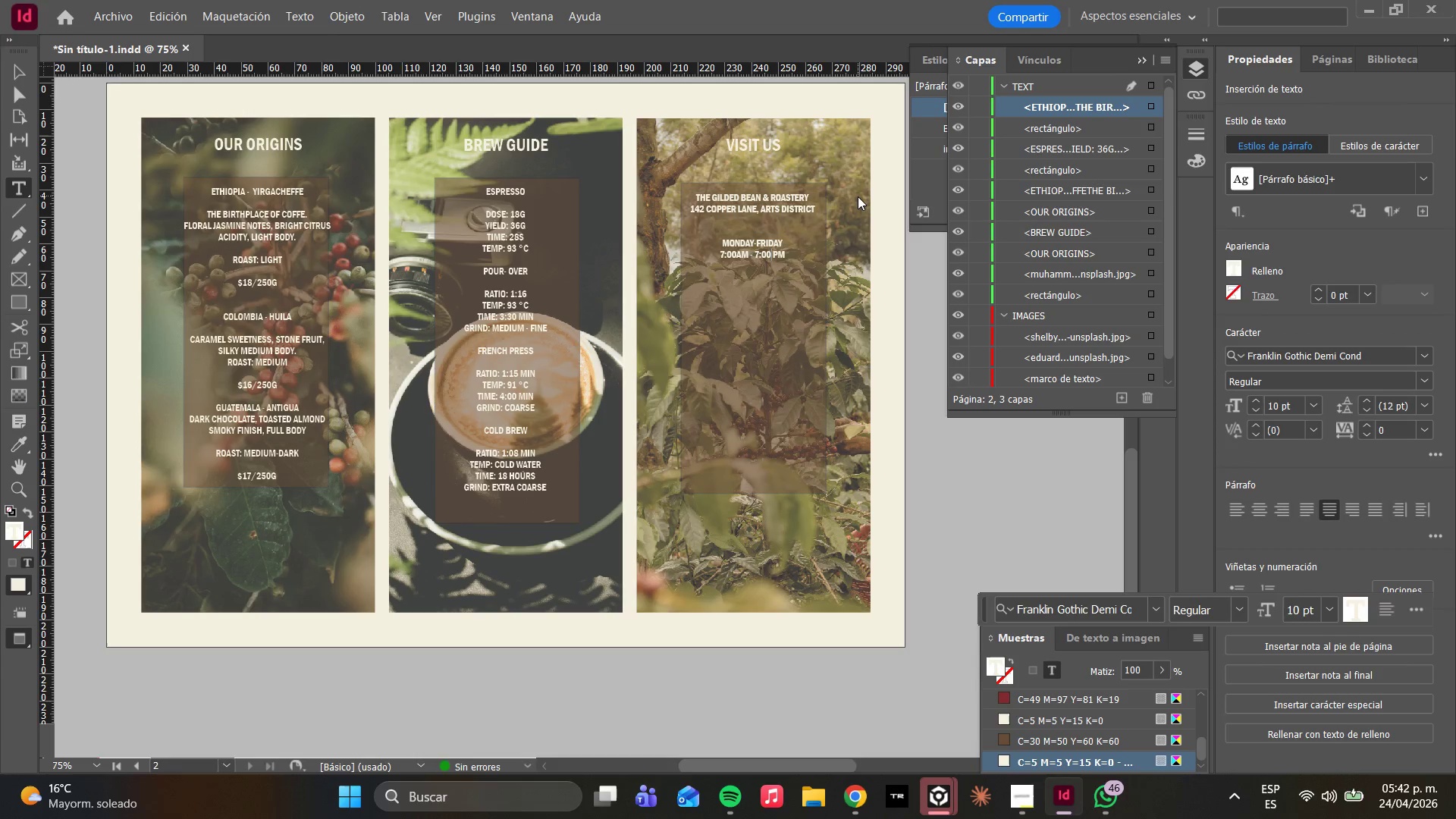 
key(ArrowLeft)
 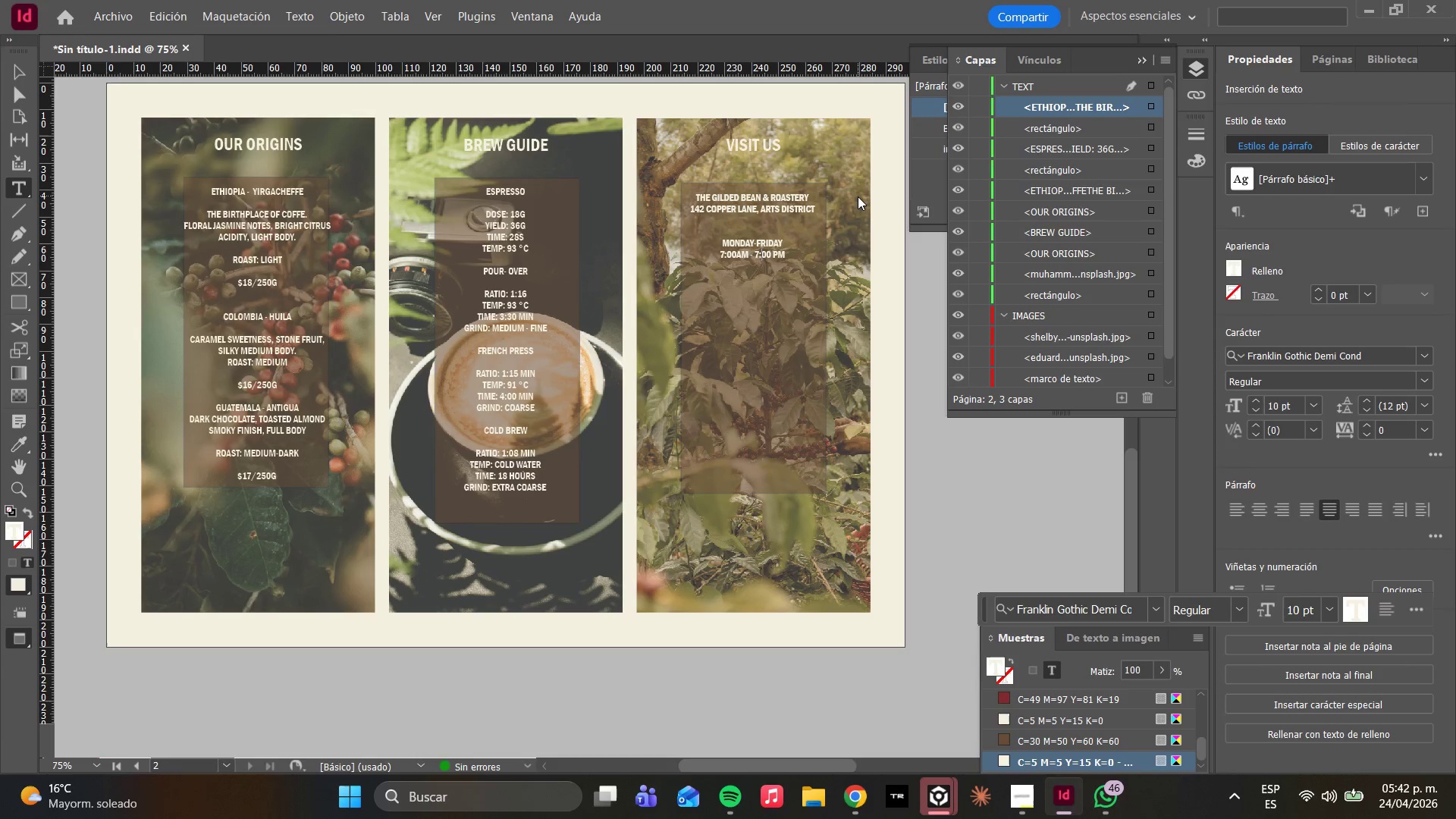 
key(ArrowLeft)
 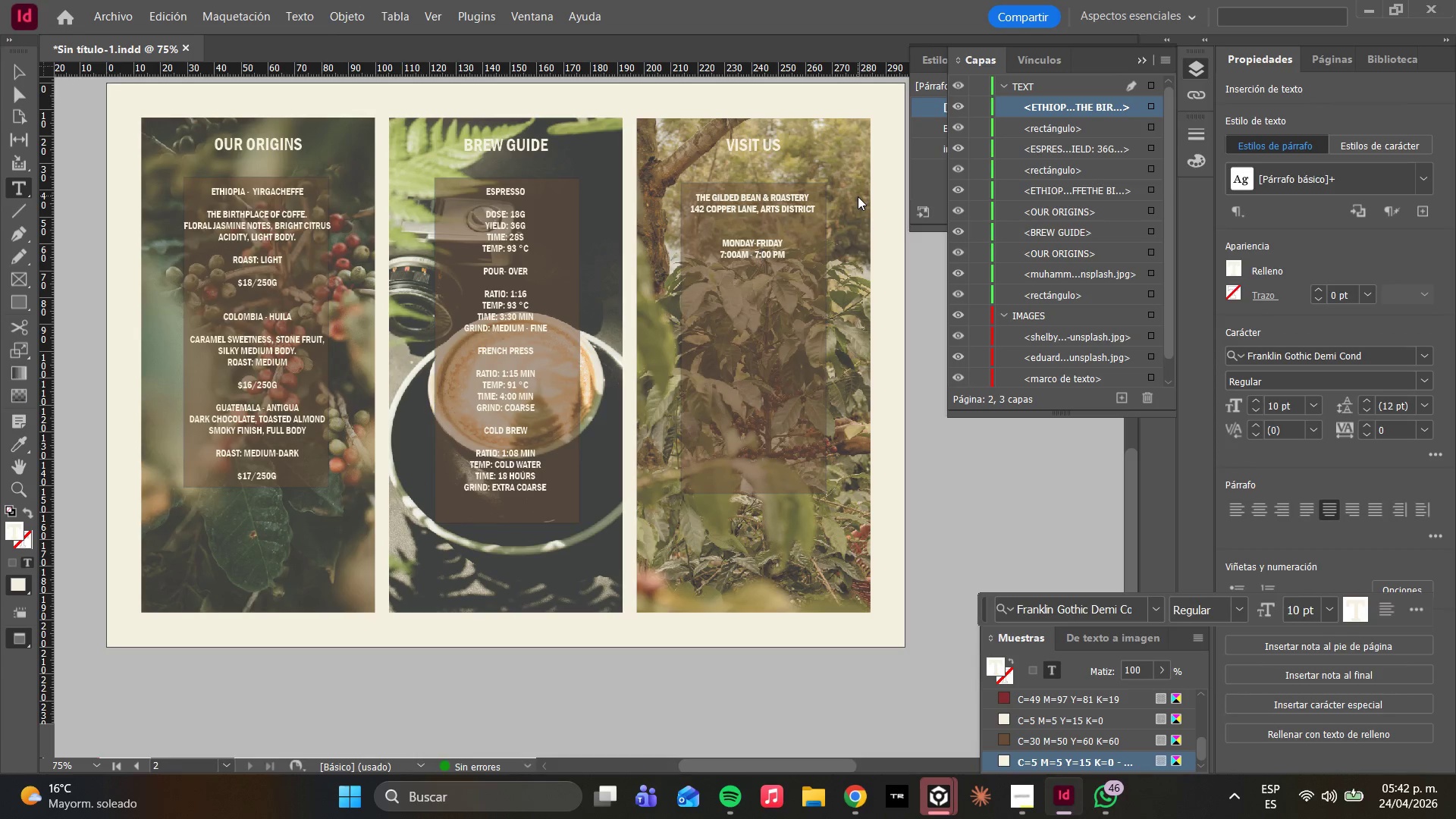 
key(ArrowLeft)
 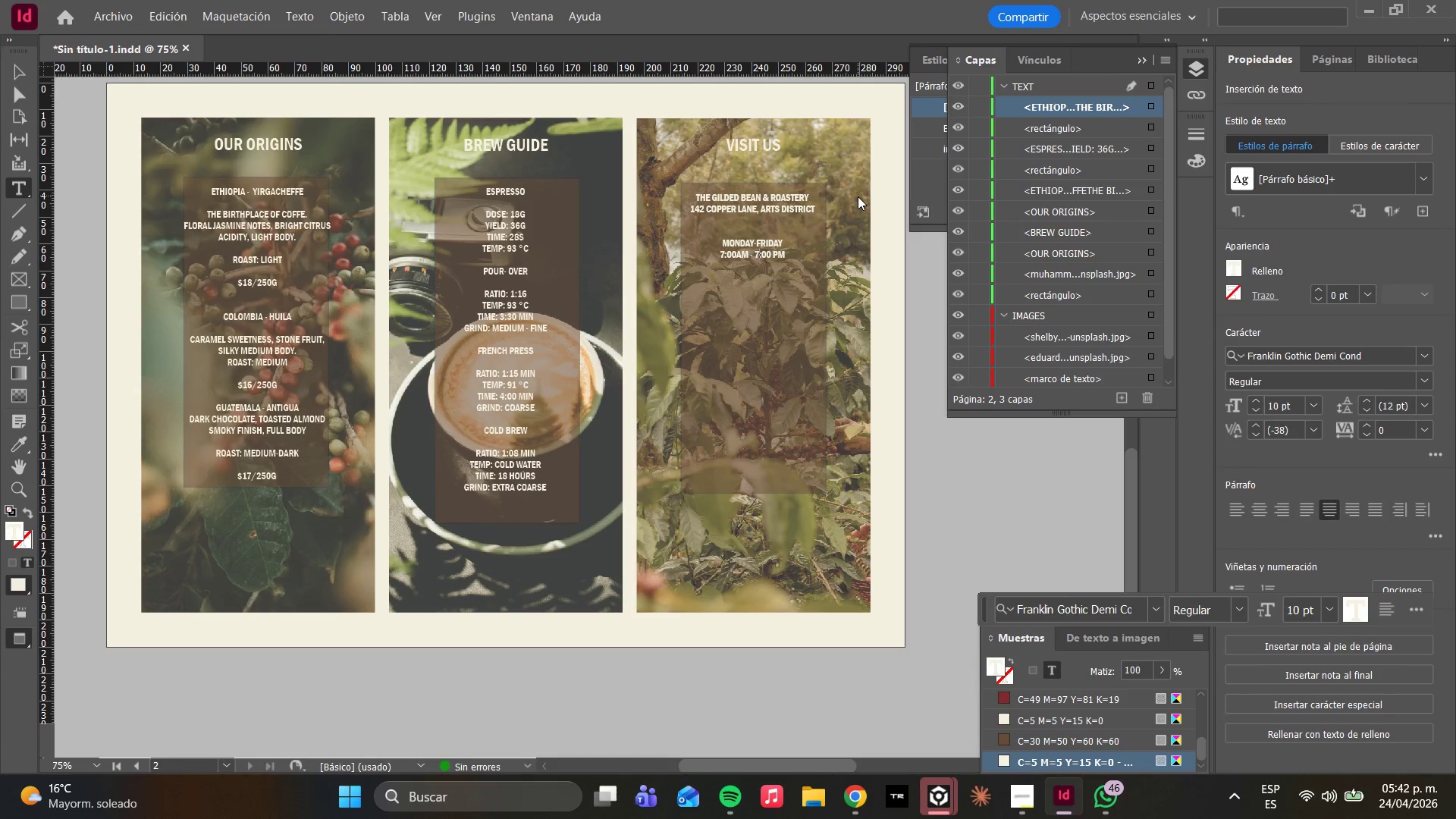 
key(ArrowLeft)
 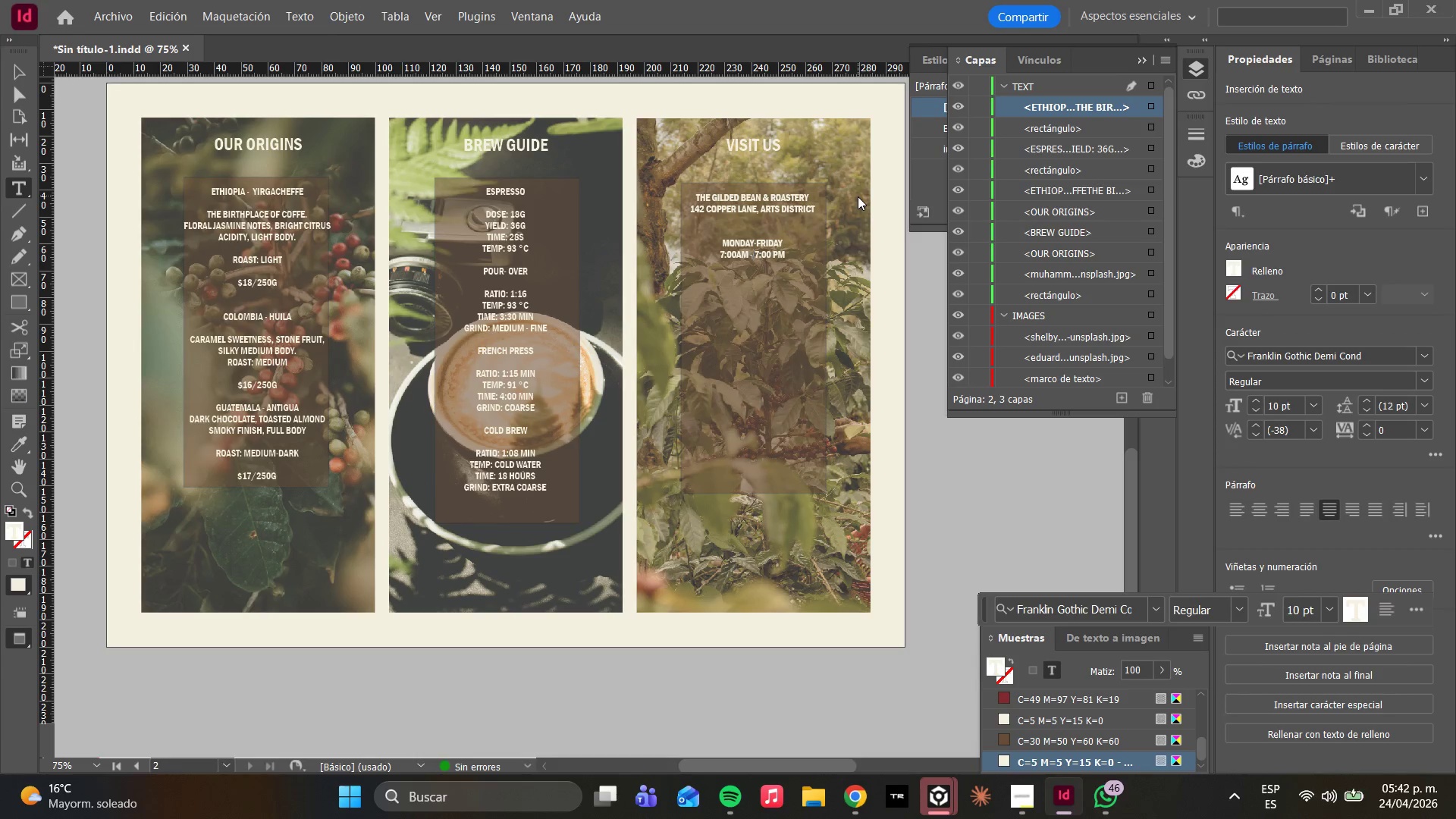 
key(ArrowLeft)
 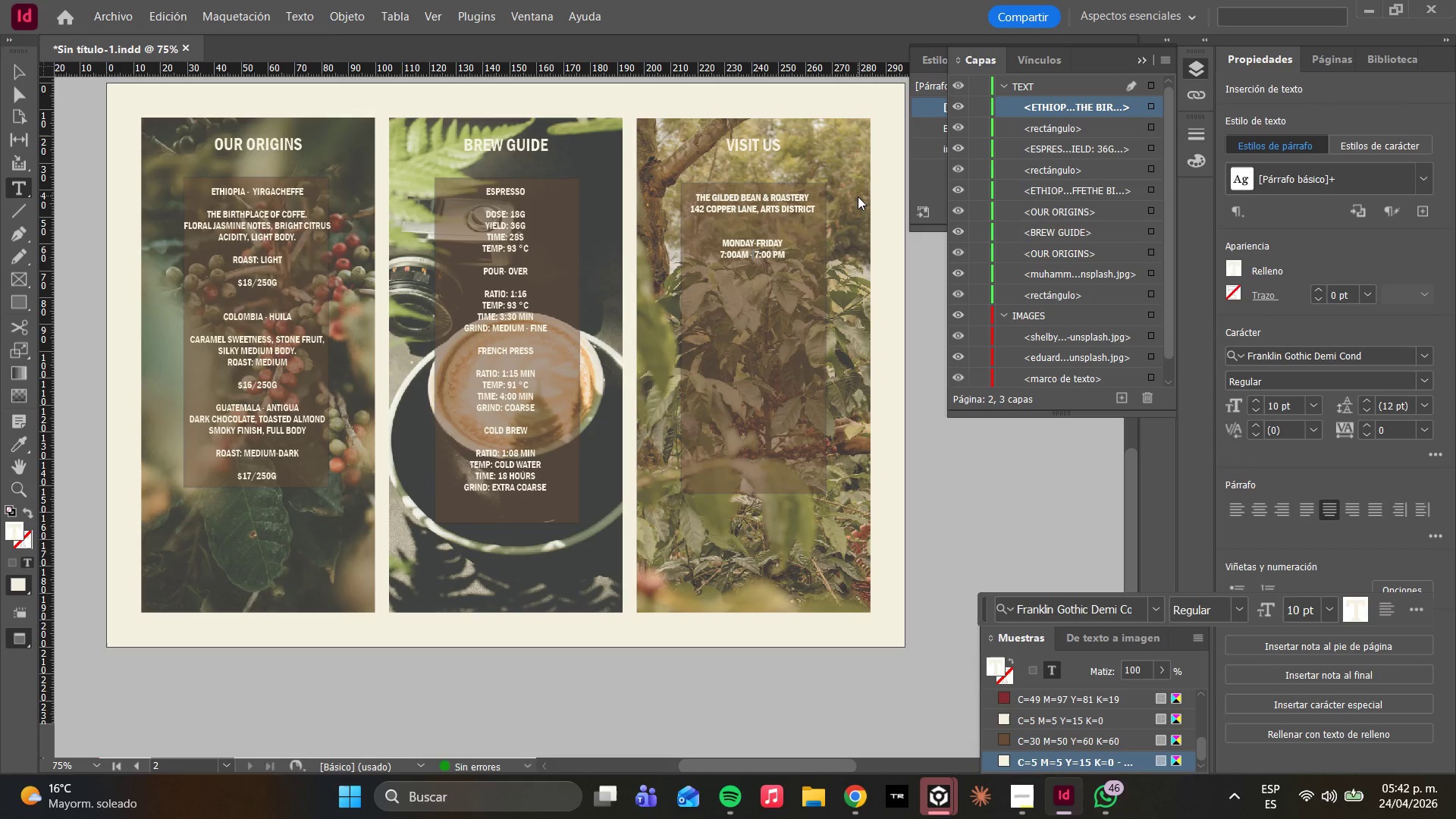 
key(ArrowLeft)
 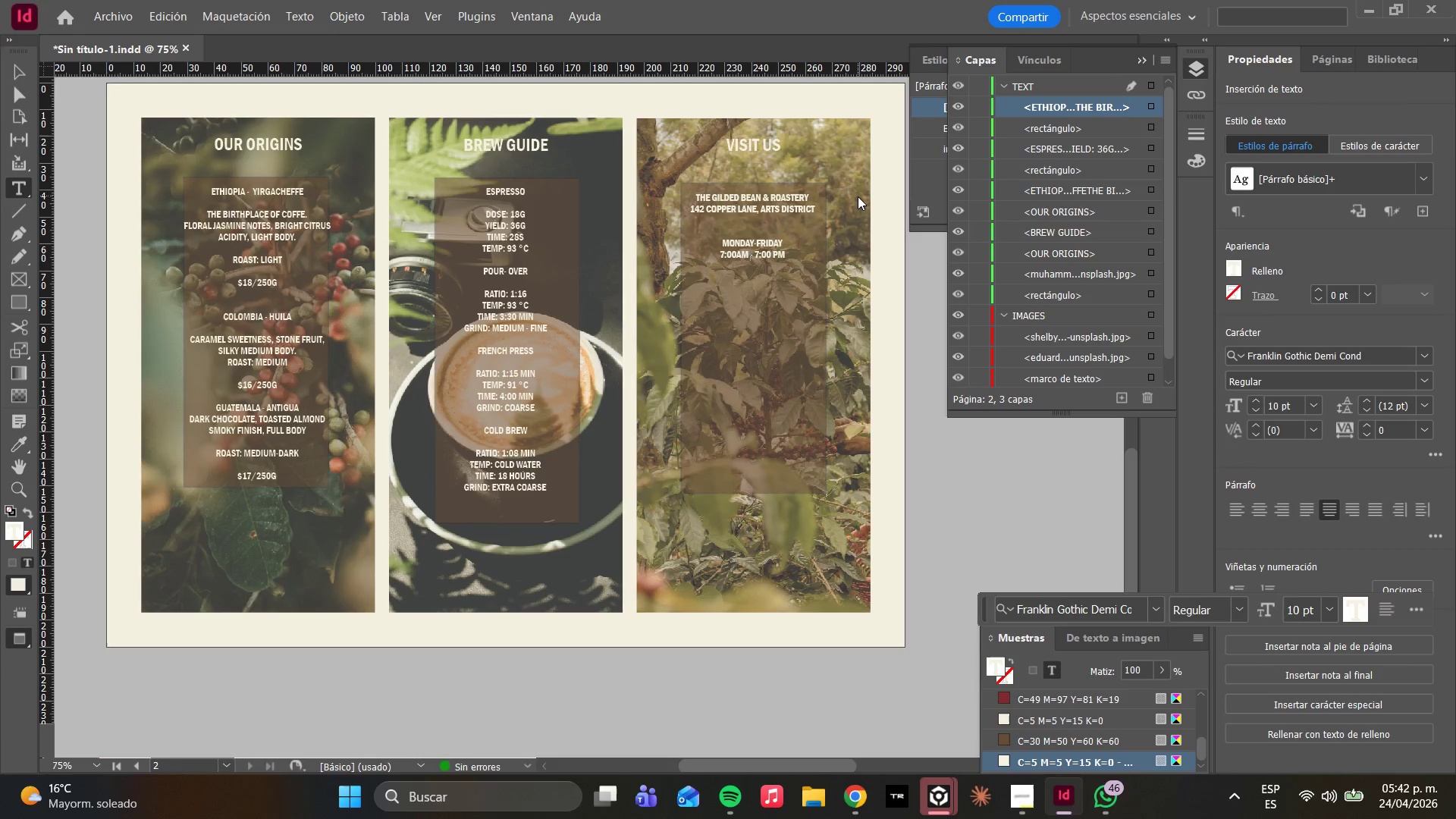 
key(ArrowLeft)
 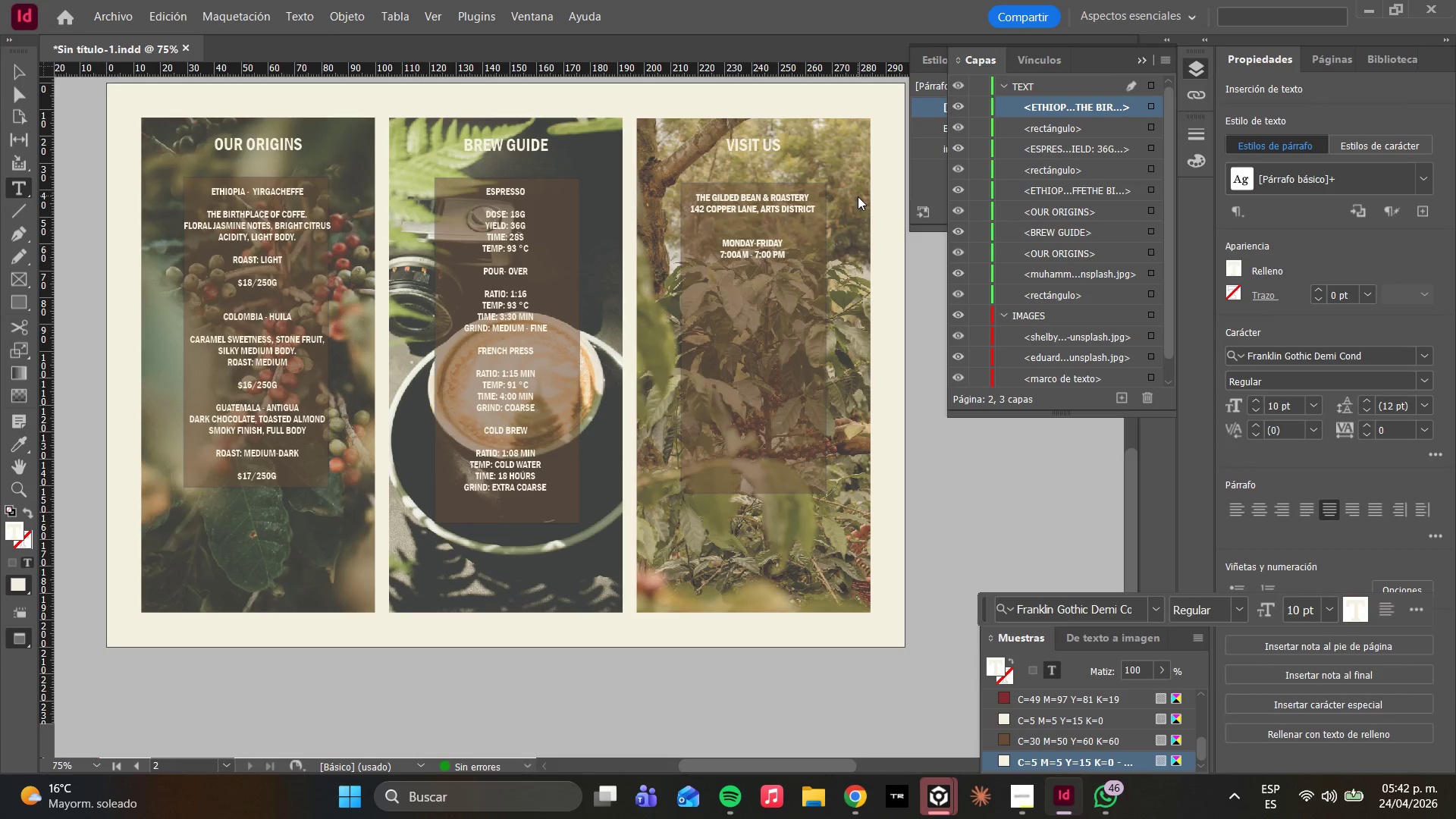 
key(ArrowLeft)
 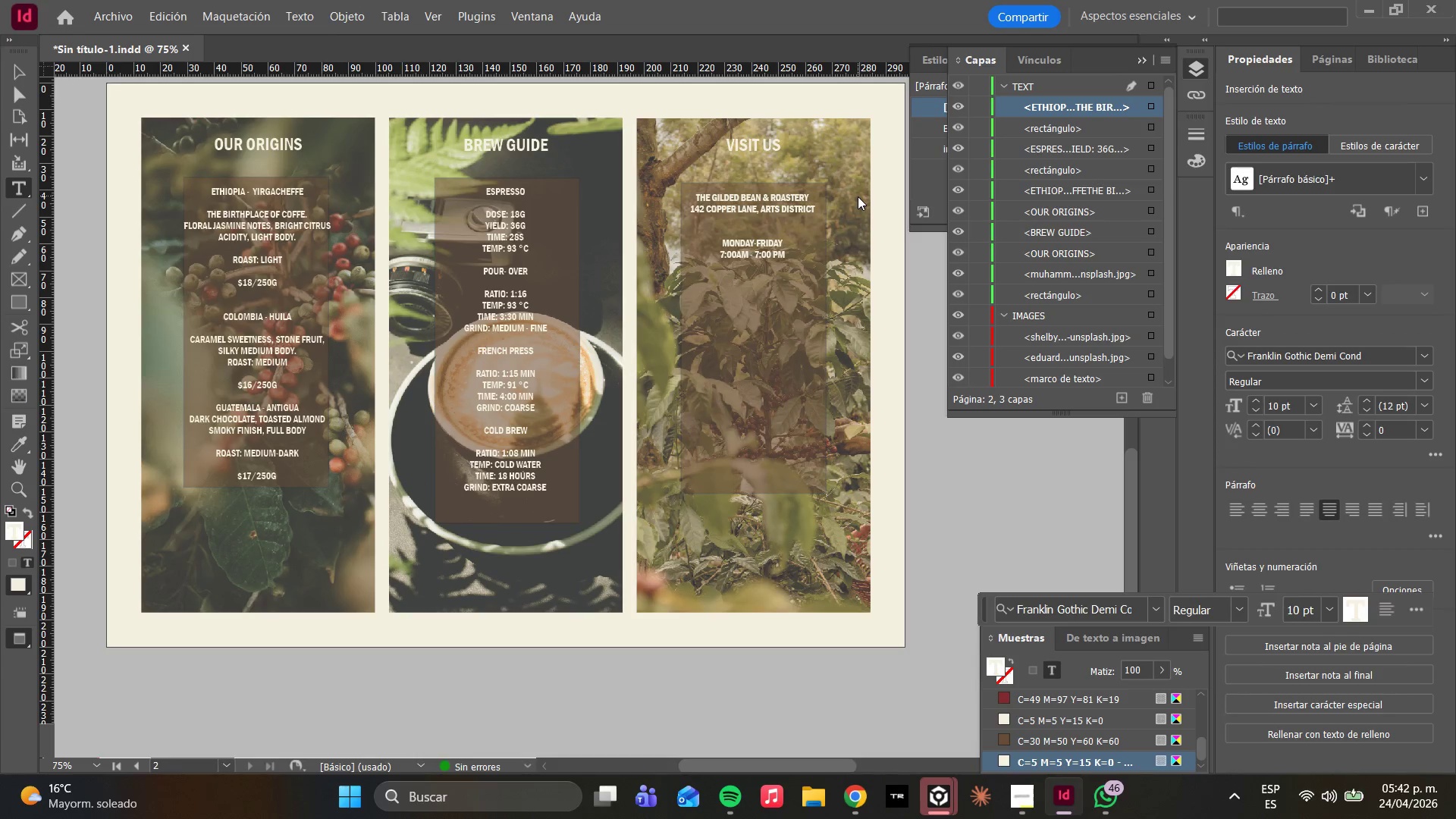 
key(Space)
 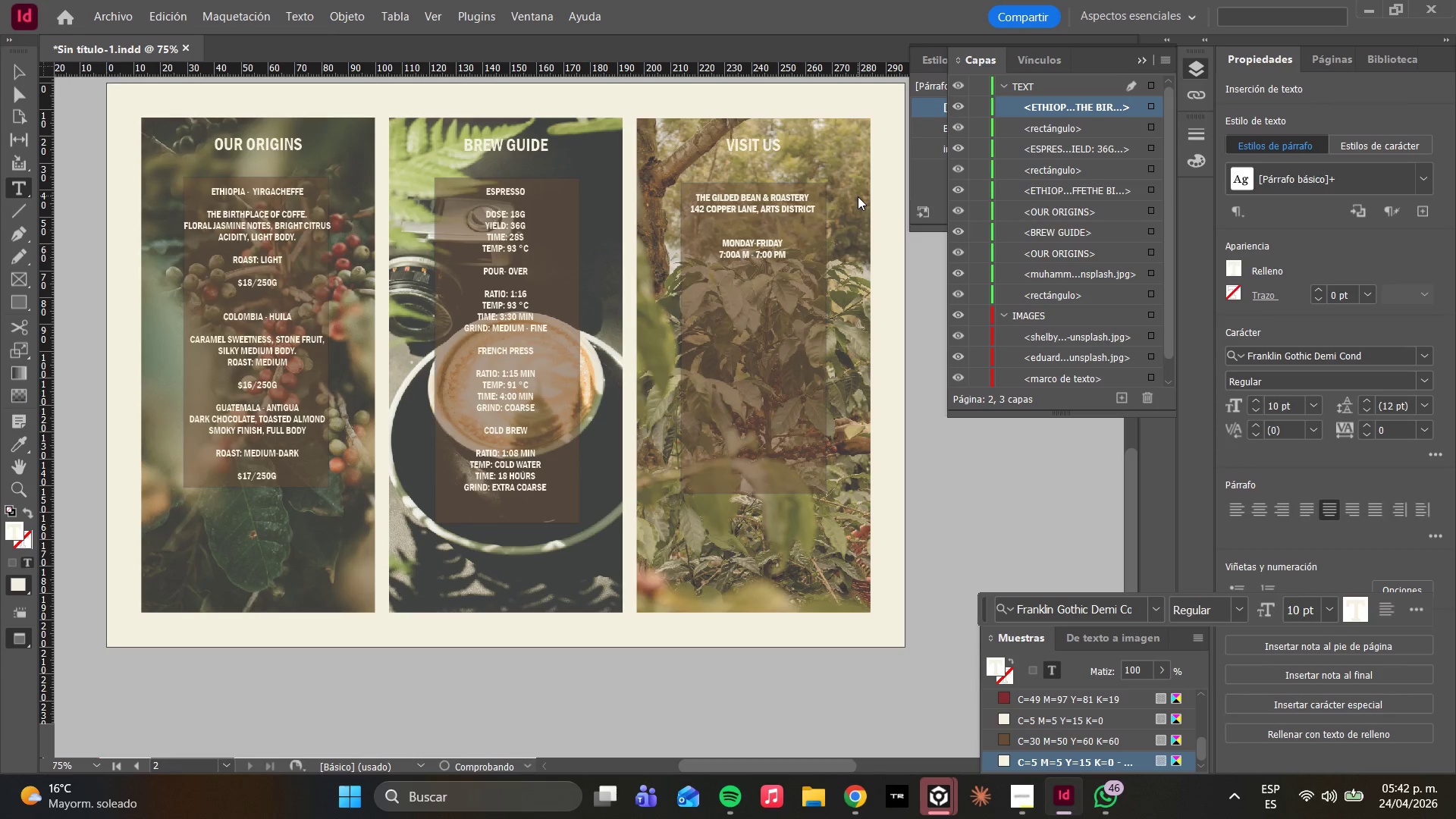 
key(Backspace)
 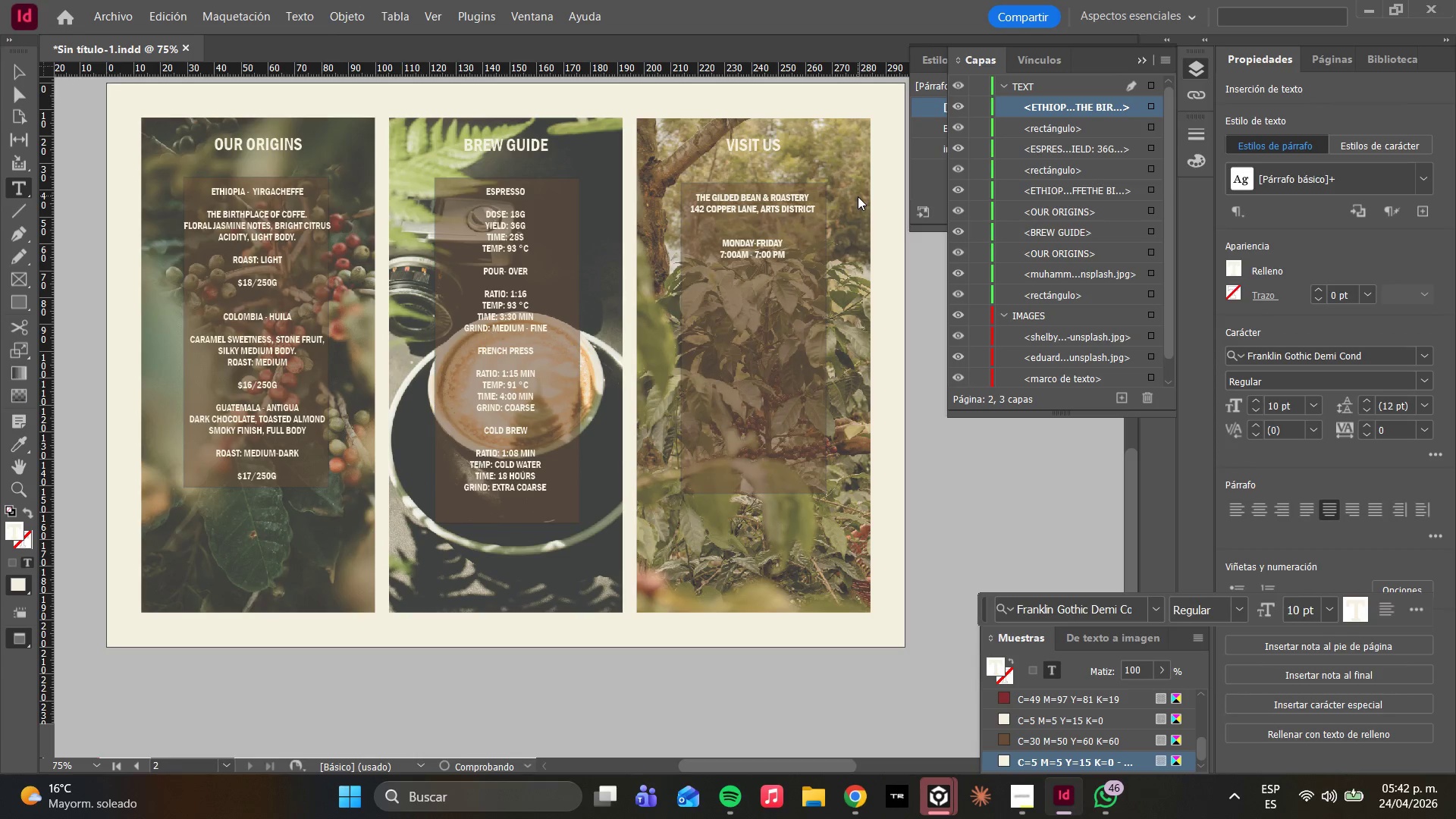 
key(ArrowLeft)
 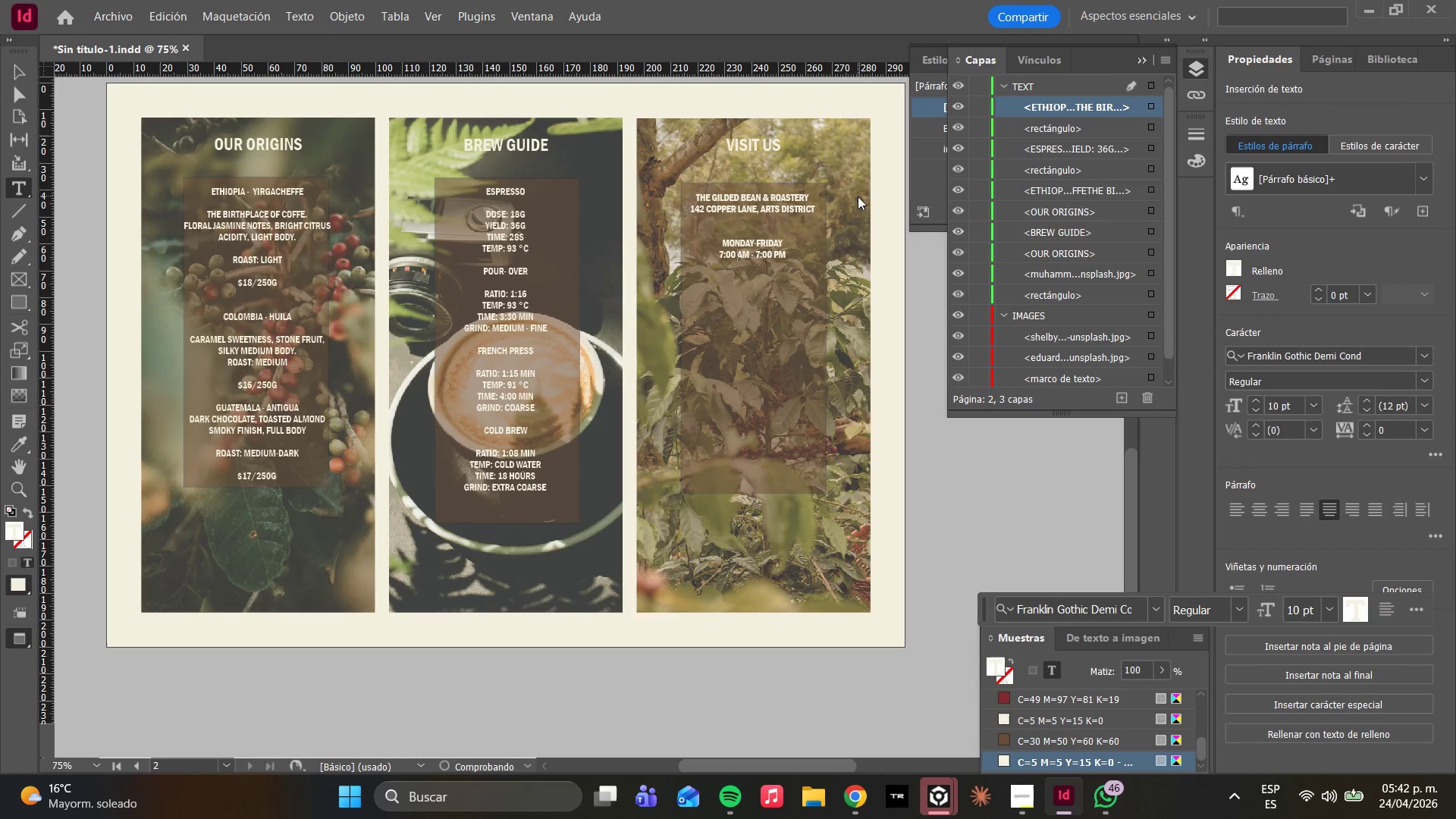 
key(Space)
 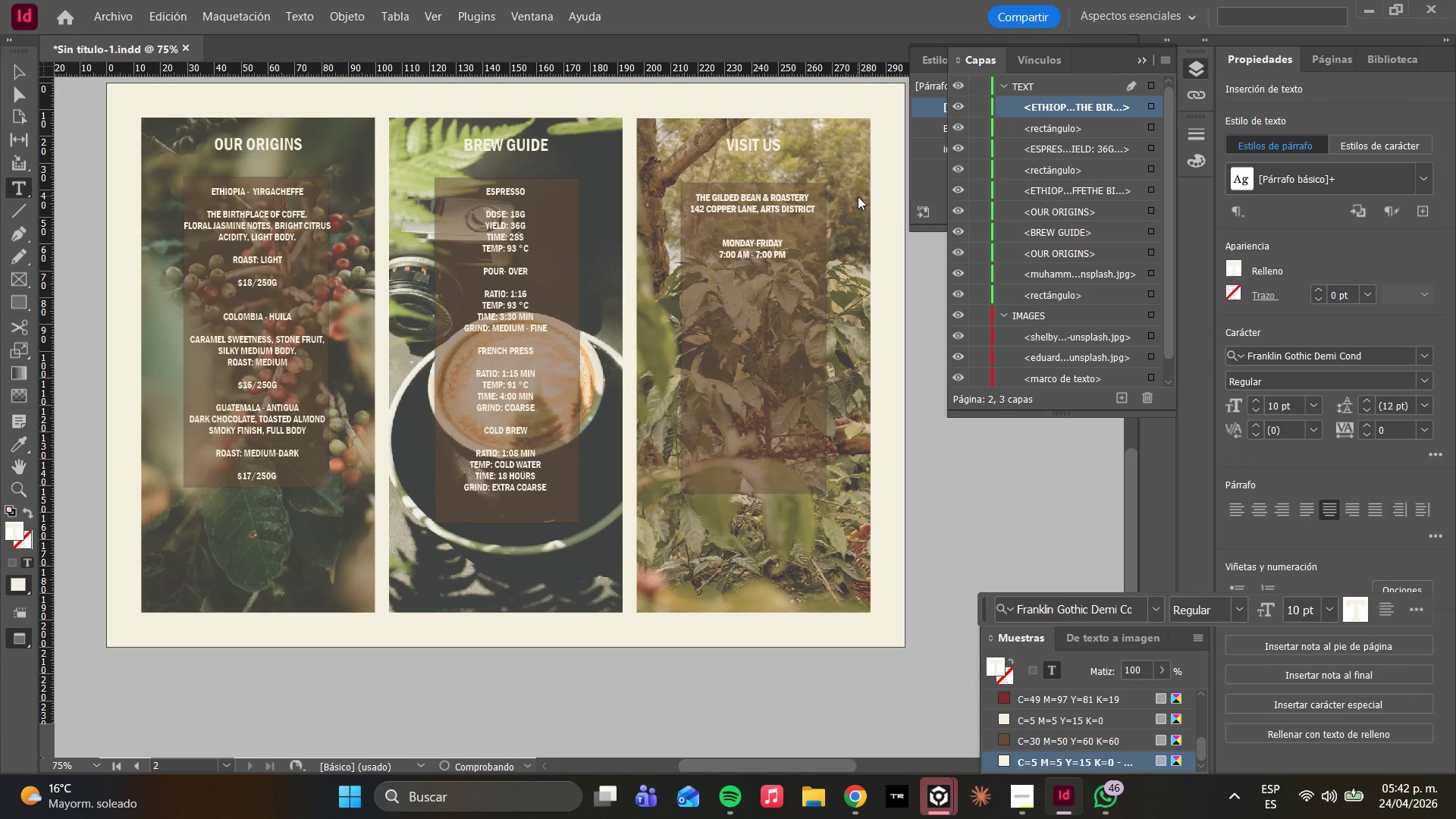 
key(ArrowRight)
 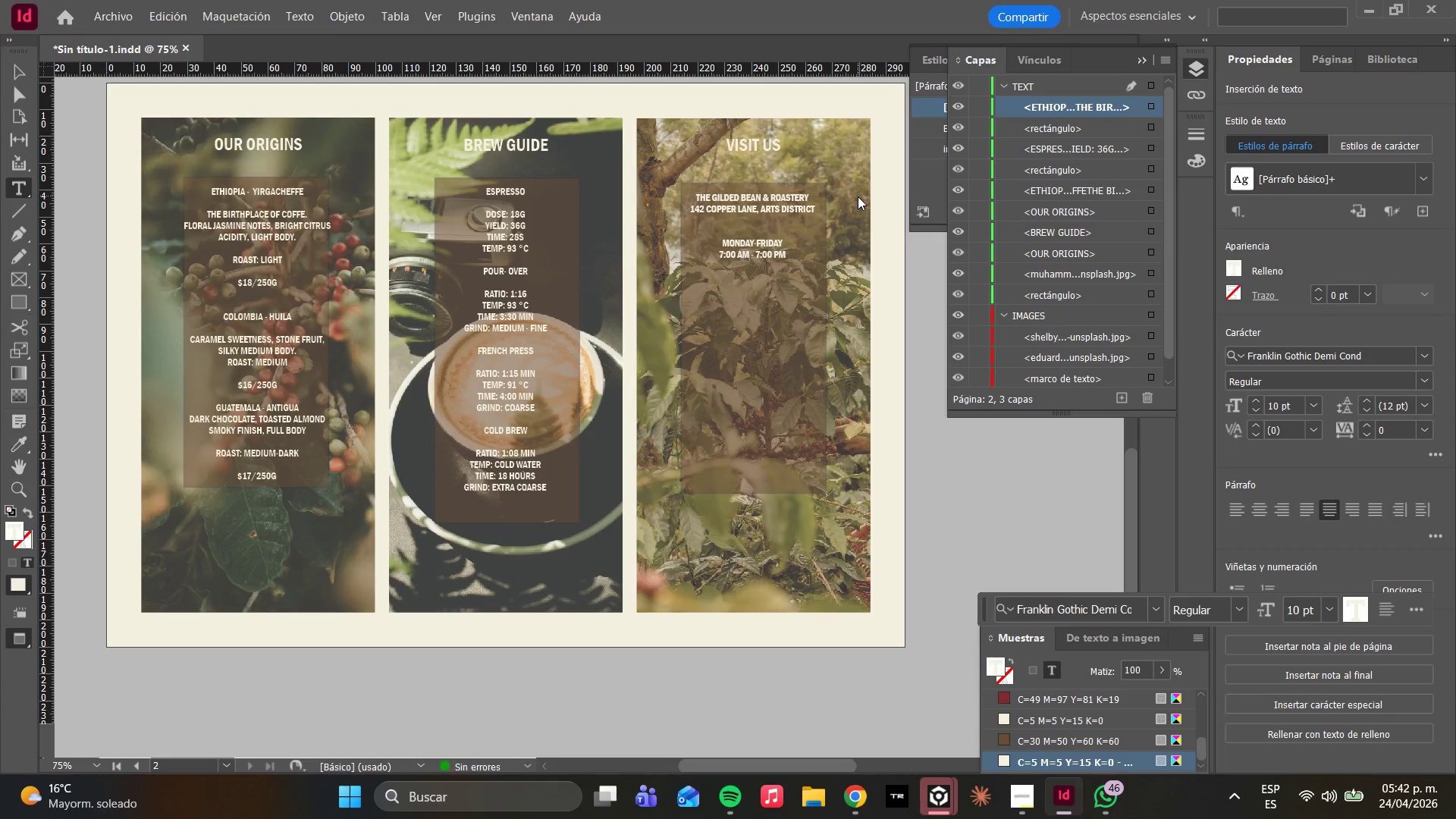 
key(ArrowRight)
 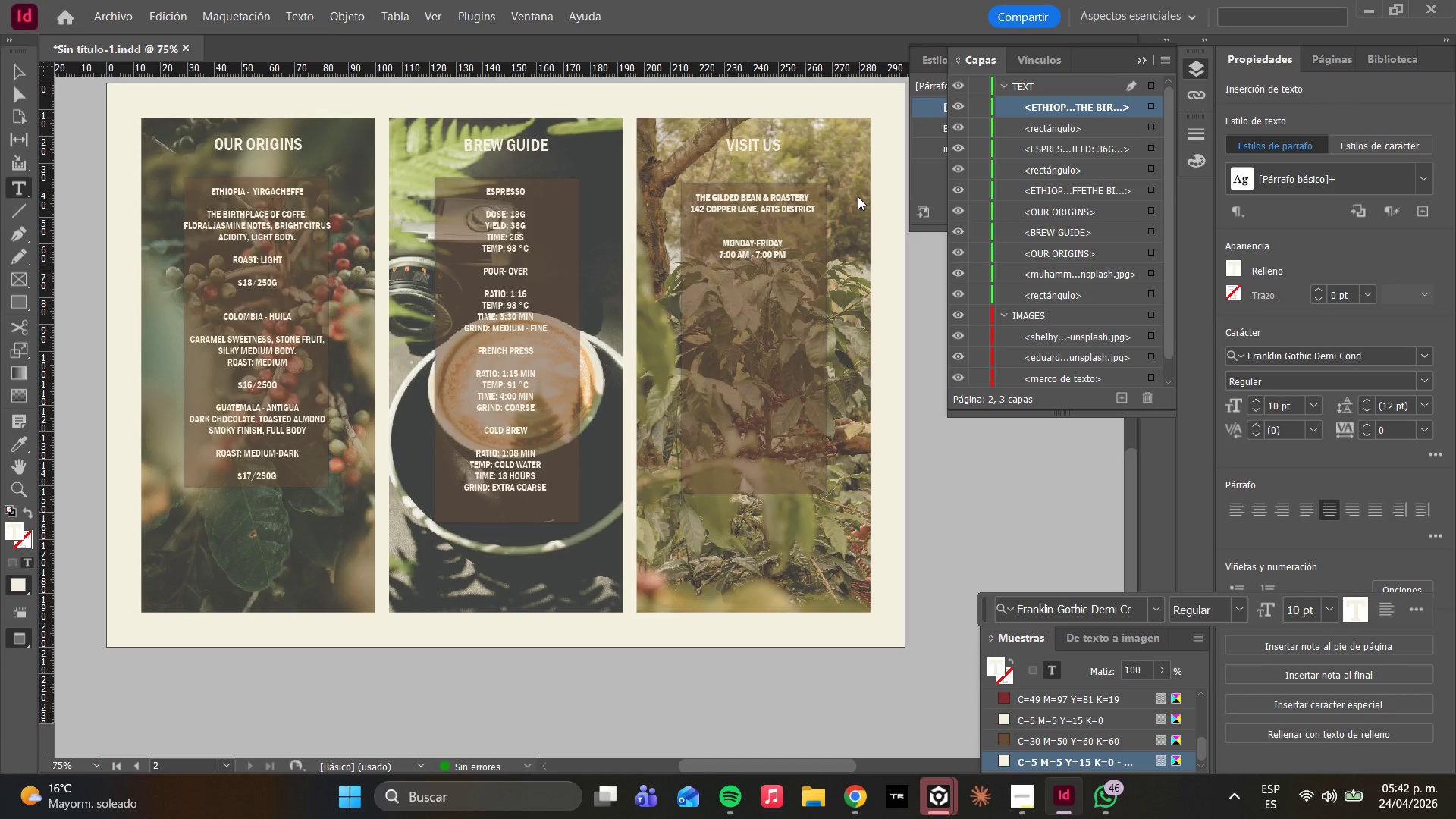 
key(ArrowRight)
 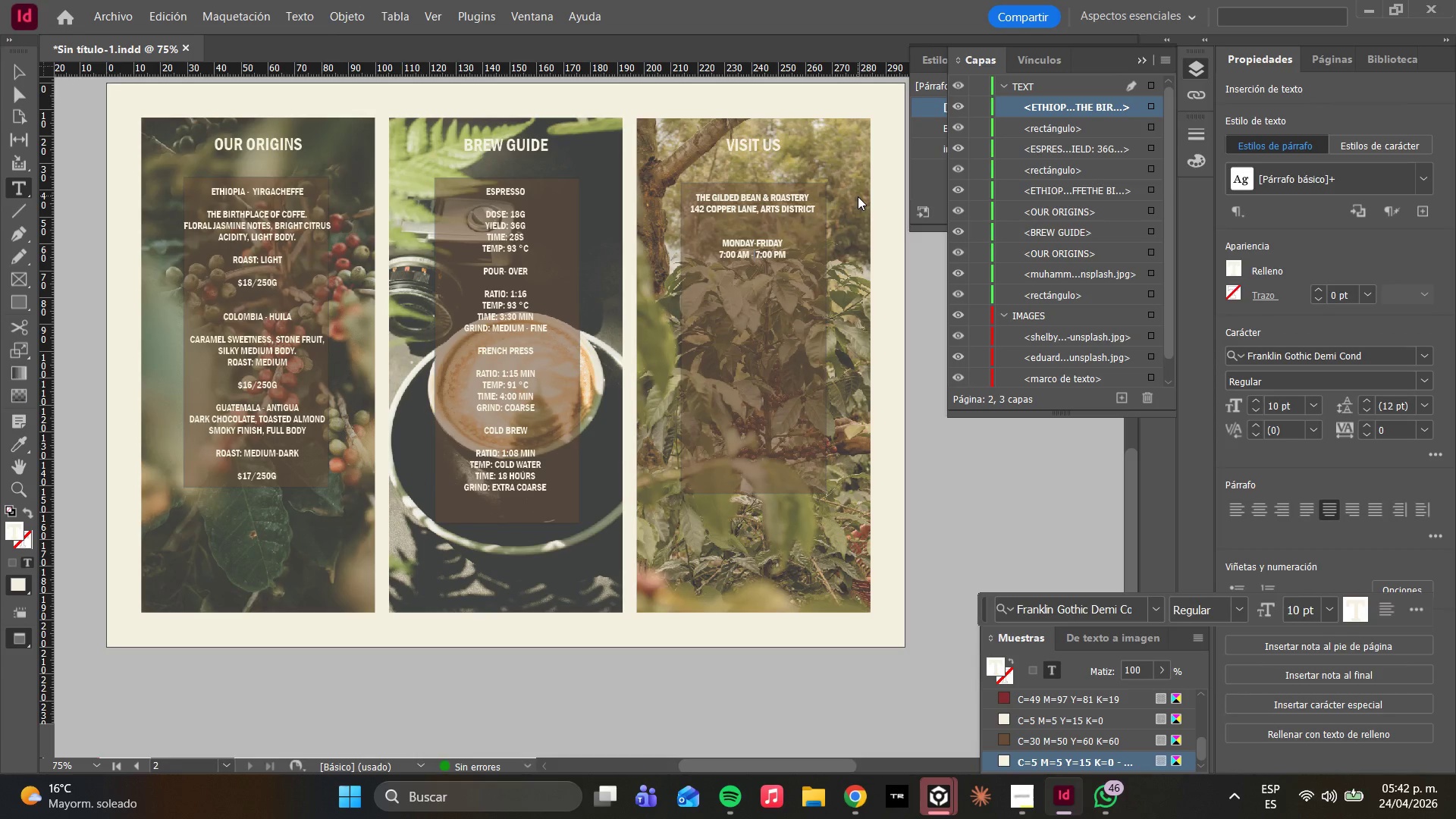 
key(ArrowRight)
 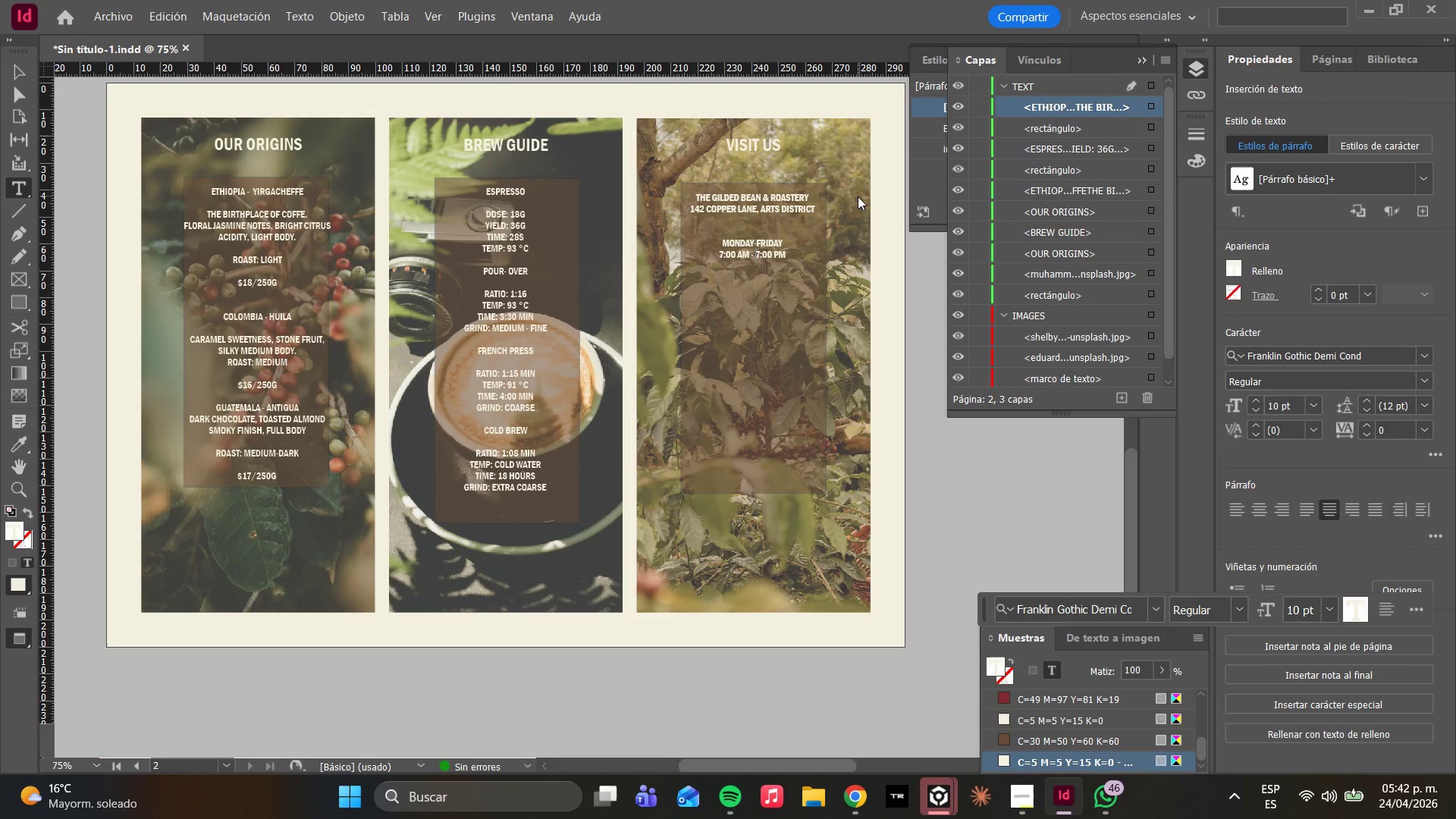 
key(ArrowRight)
 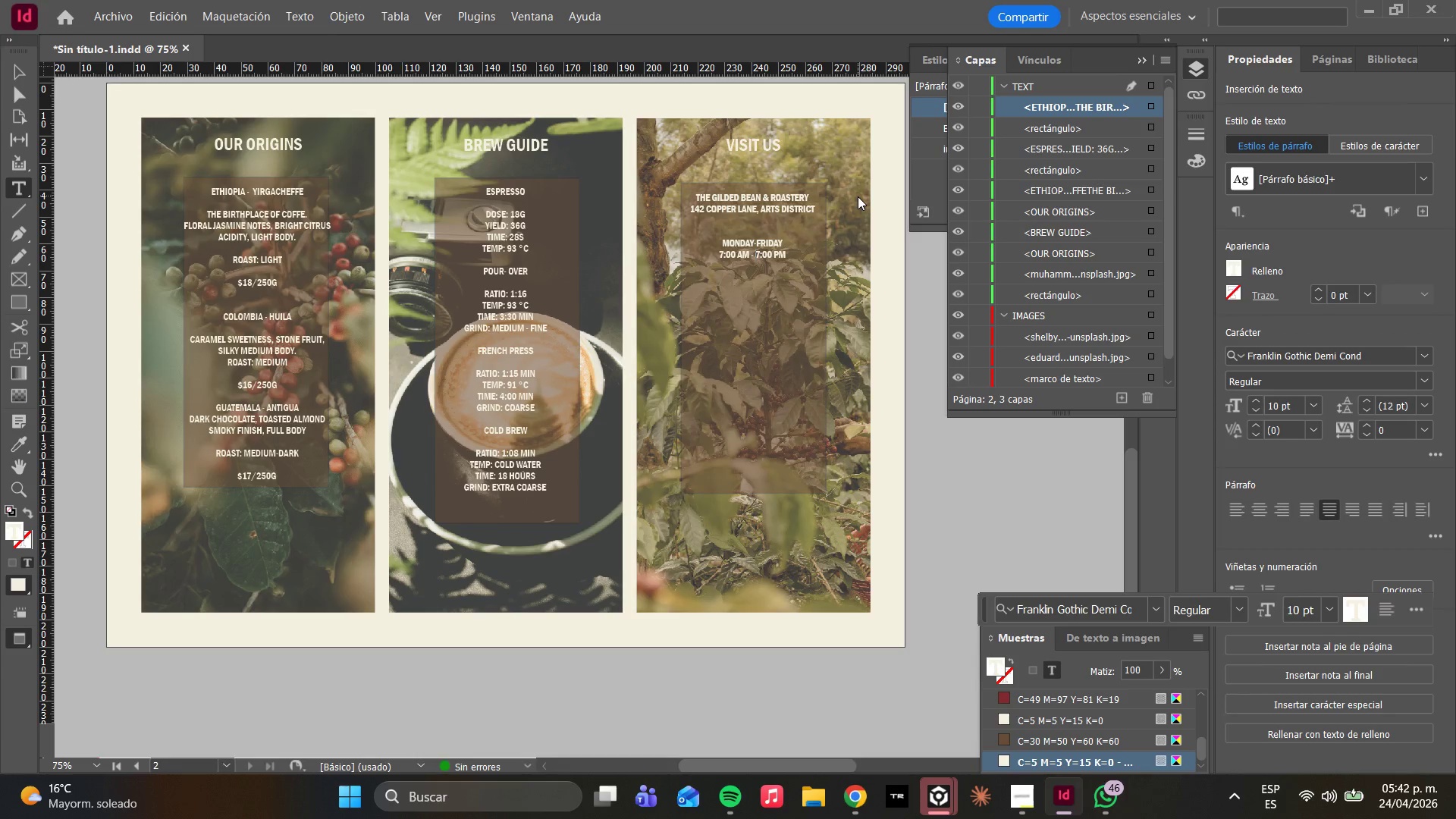 
key(ArrowRight)
 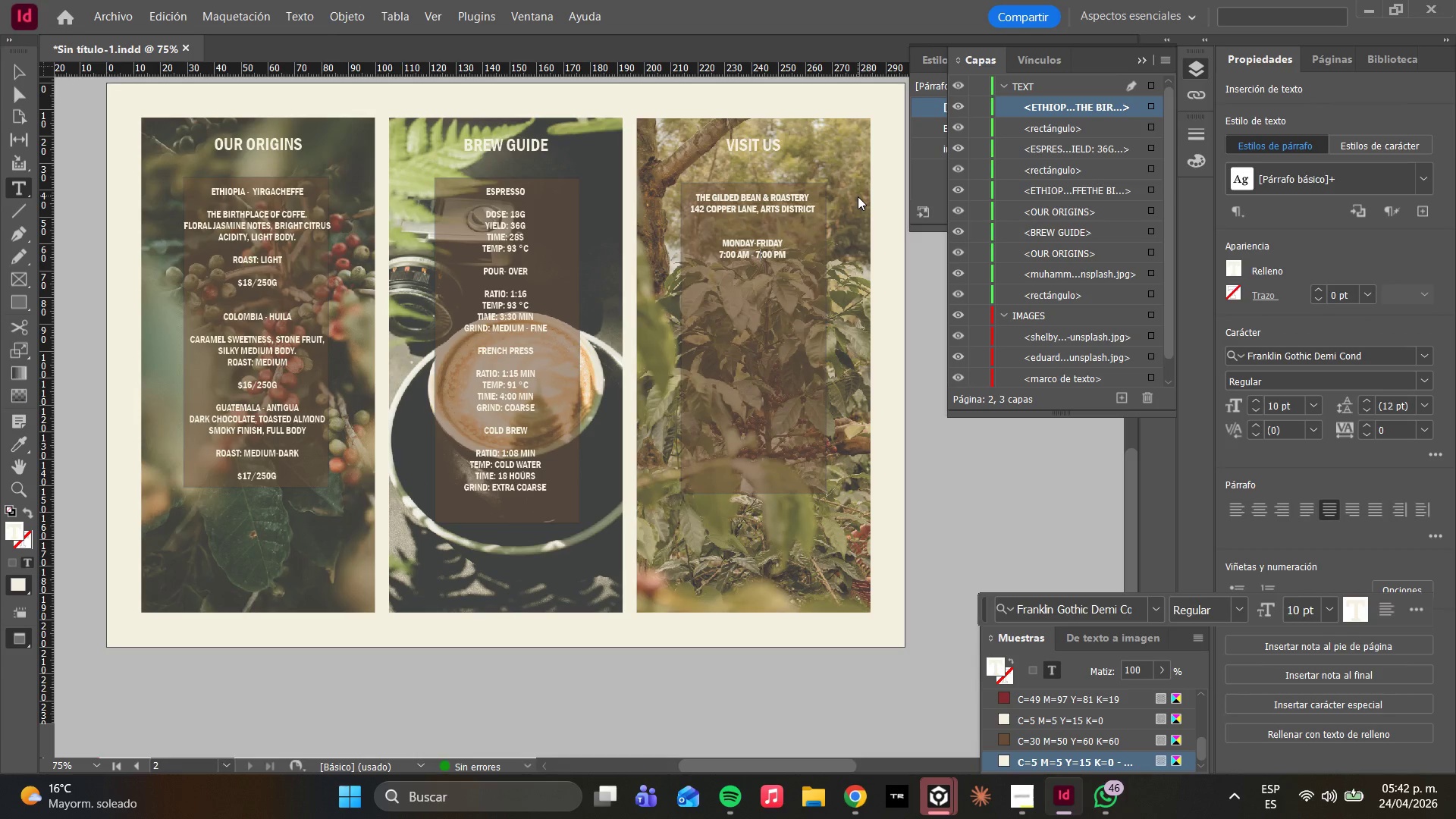 
key(ArrowRight)
 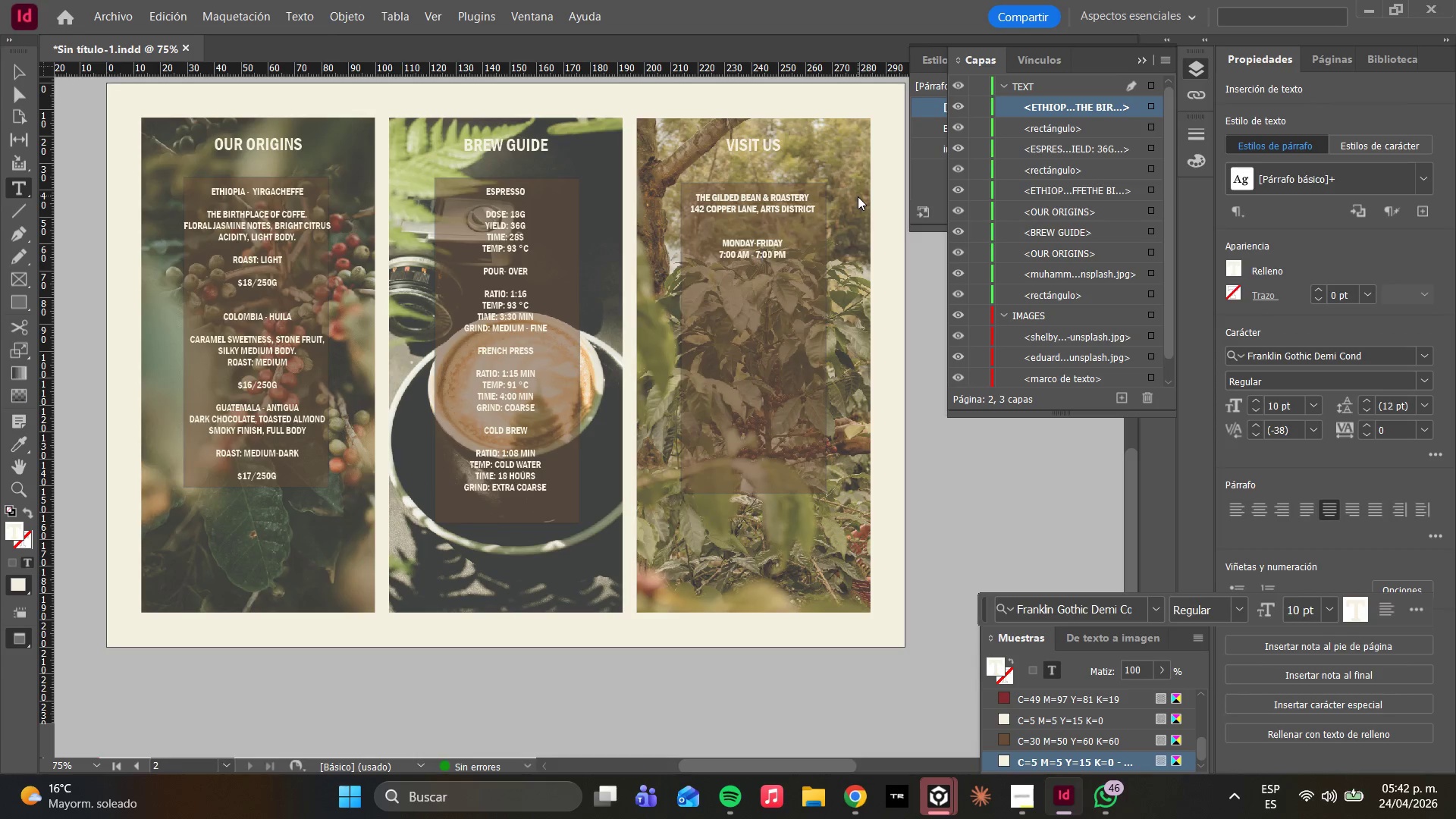 
key(ArrowRight)
 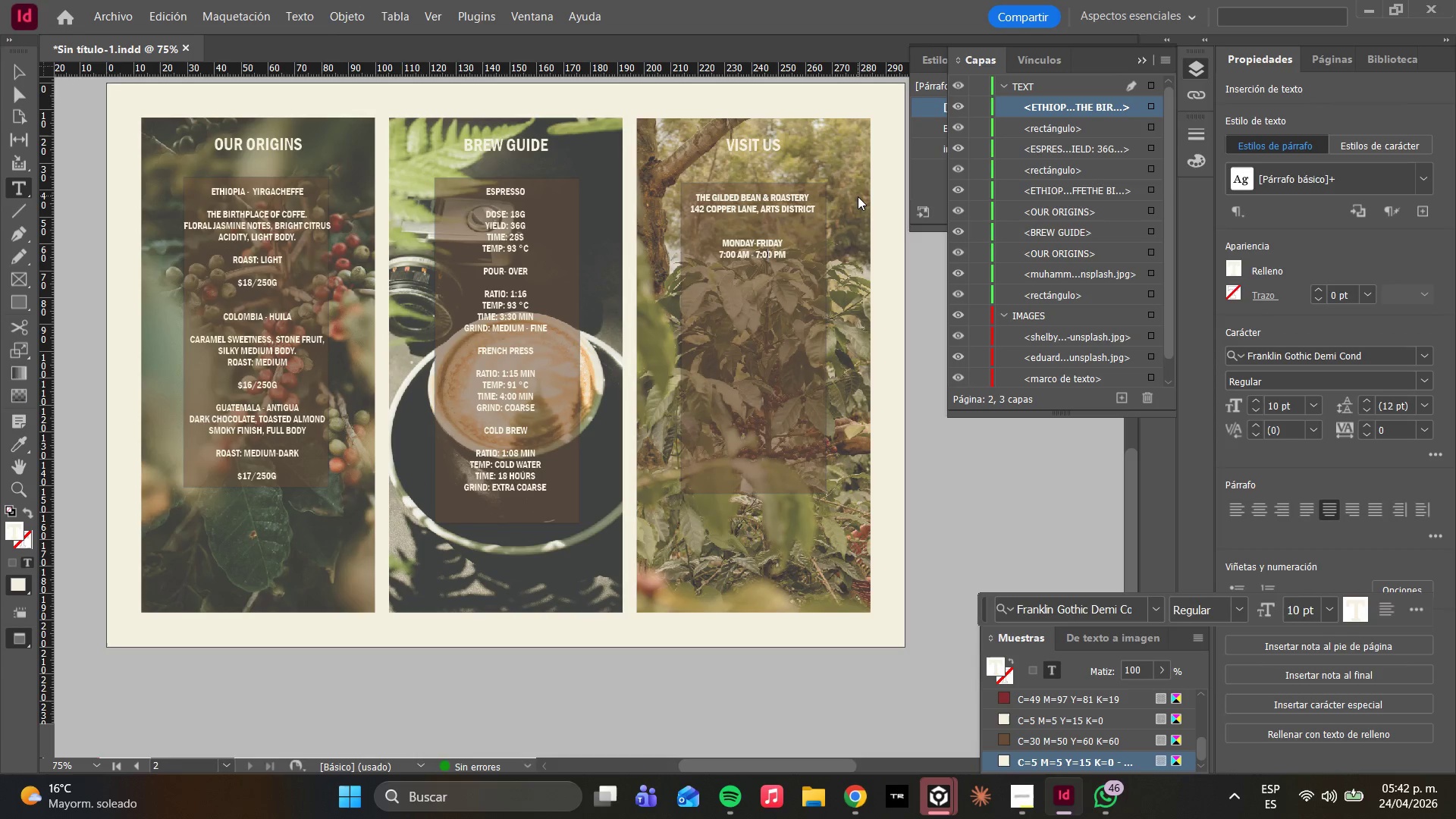 
key(ArrowRight)
 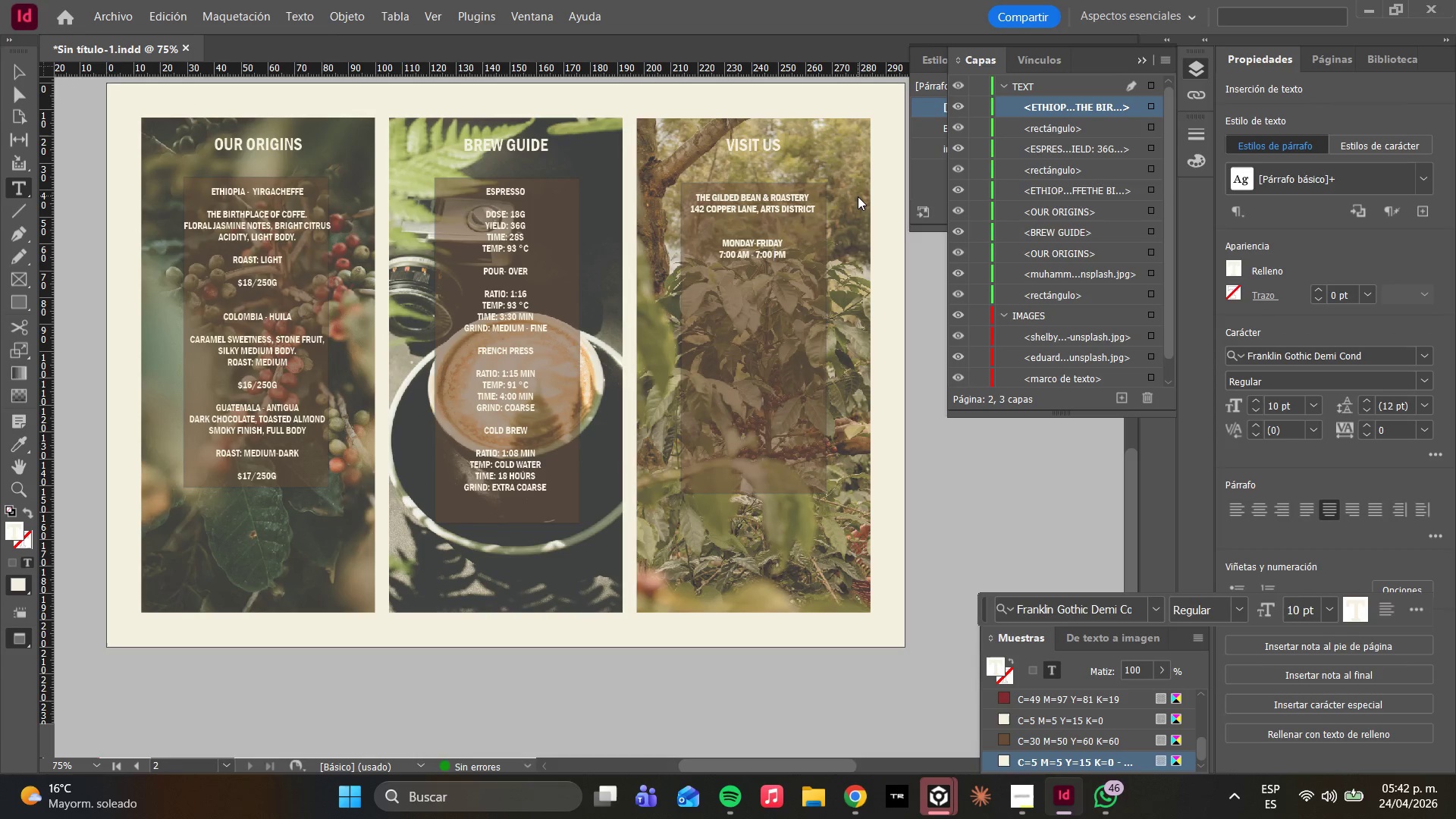 
key(ArrowRight)
 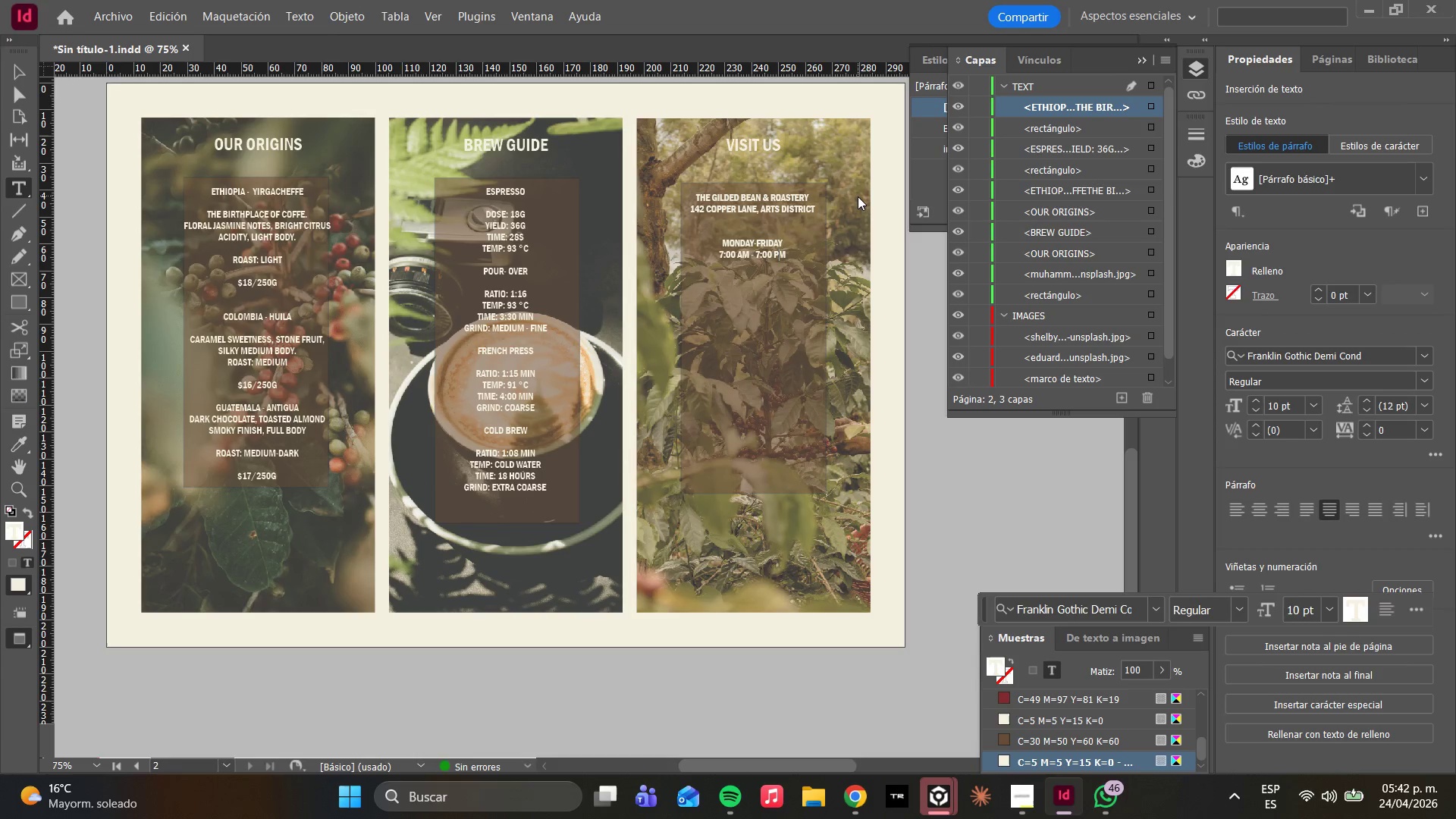 
key(ArrowRight)
 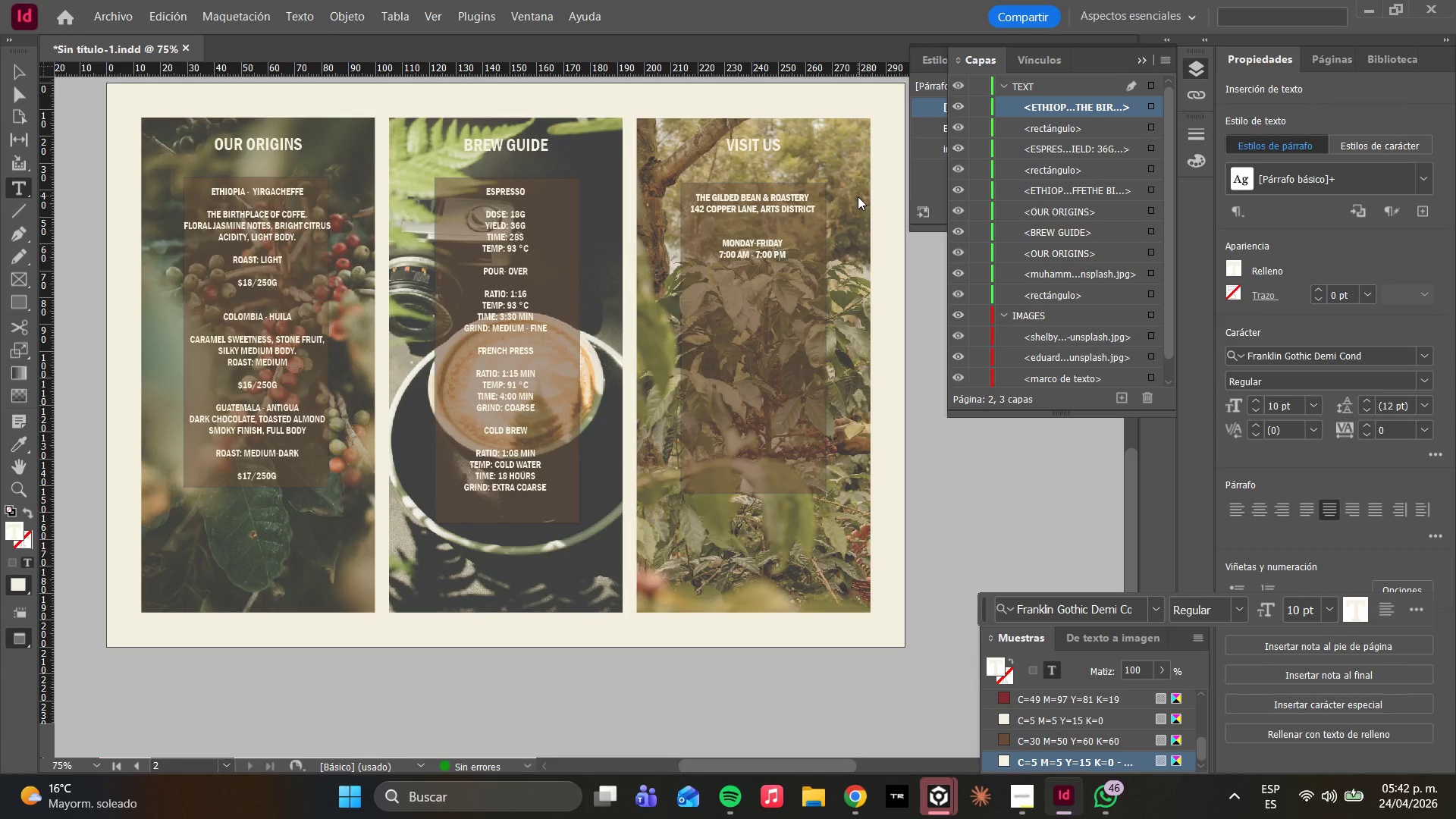 
key(ArrowRight)
 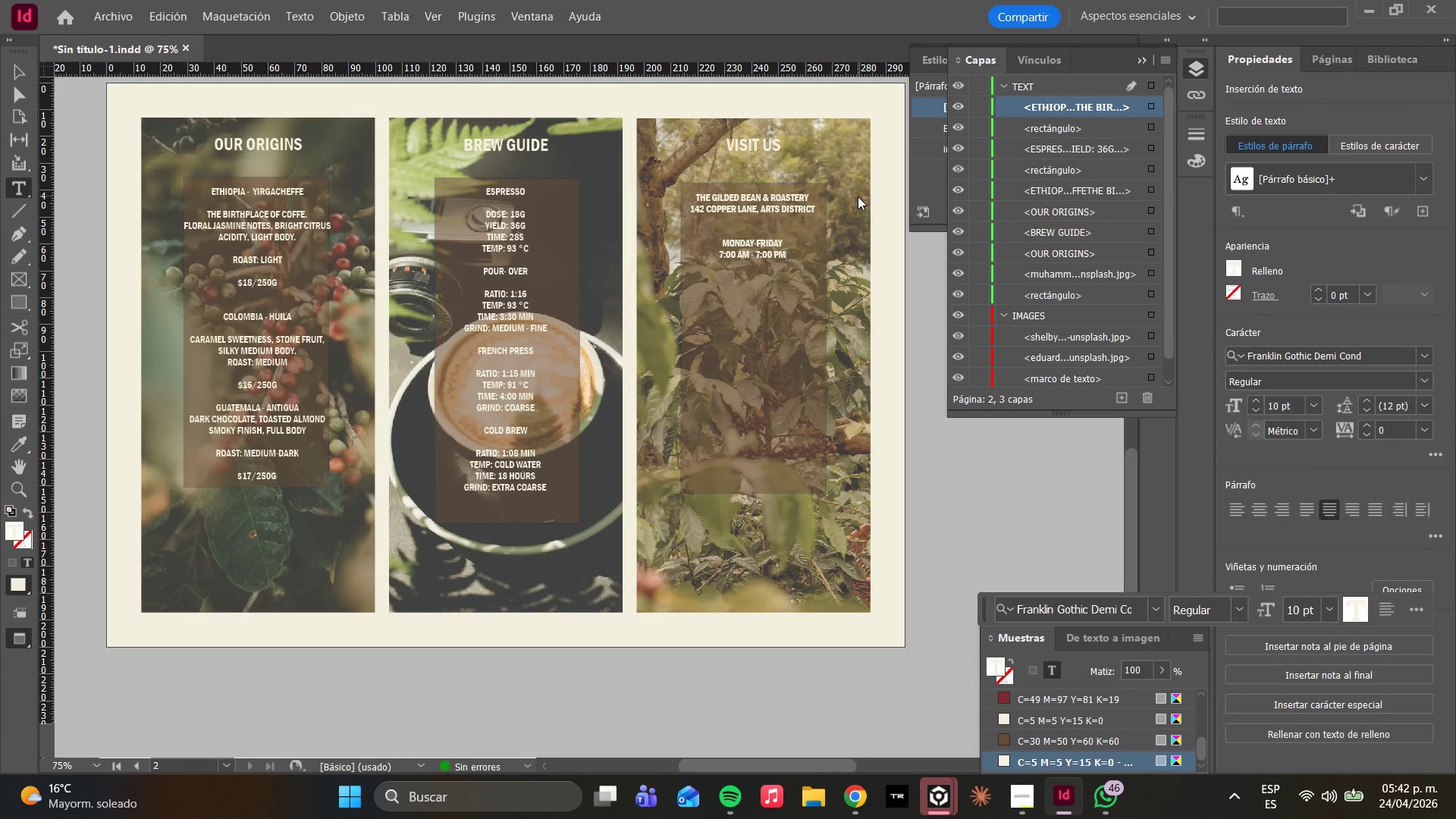 
key(Enter)
 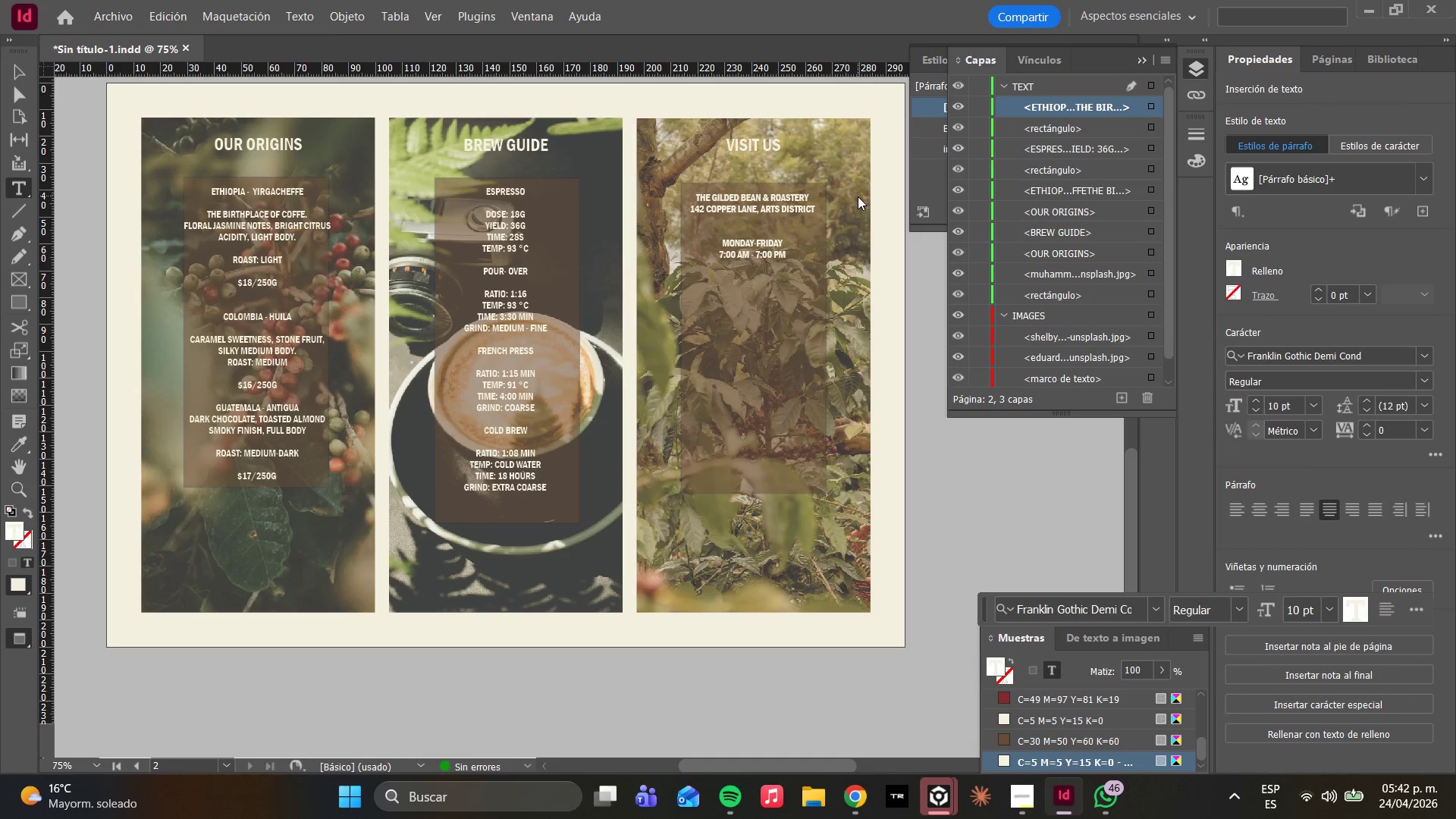 
key(Enter)
 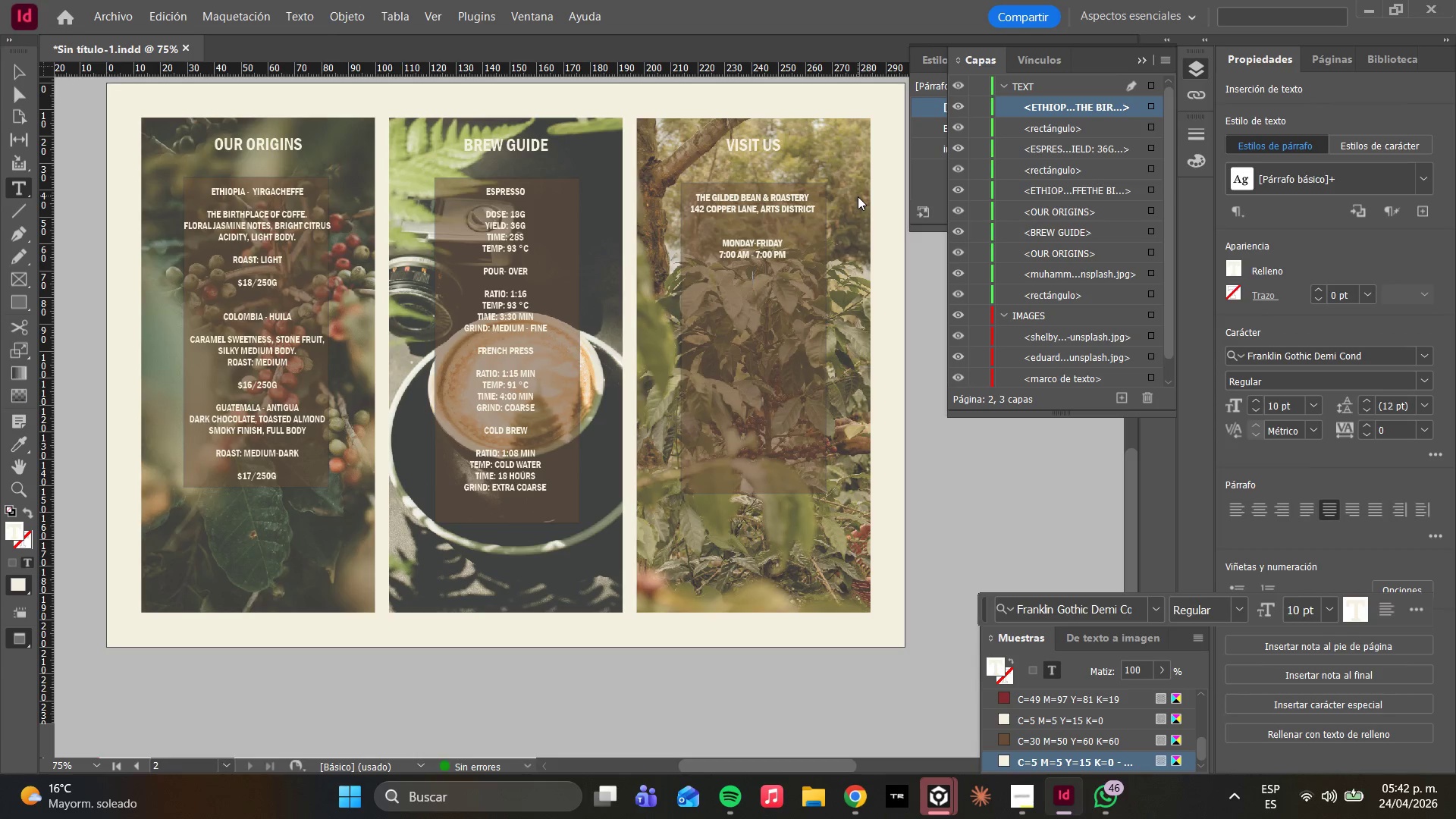 
type(SATURDAY-SUNDAY)
 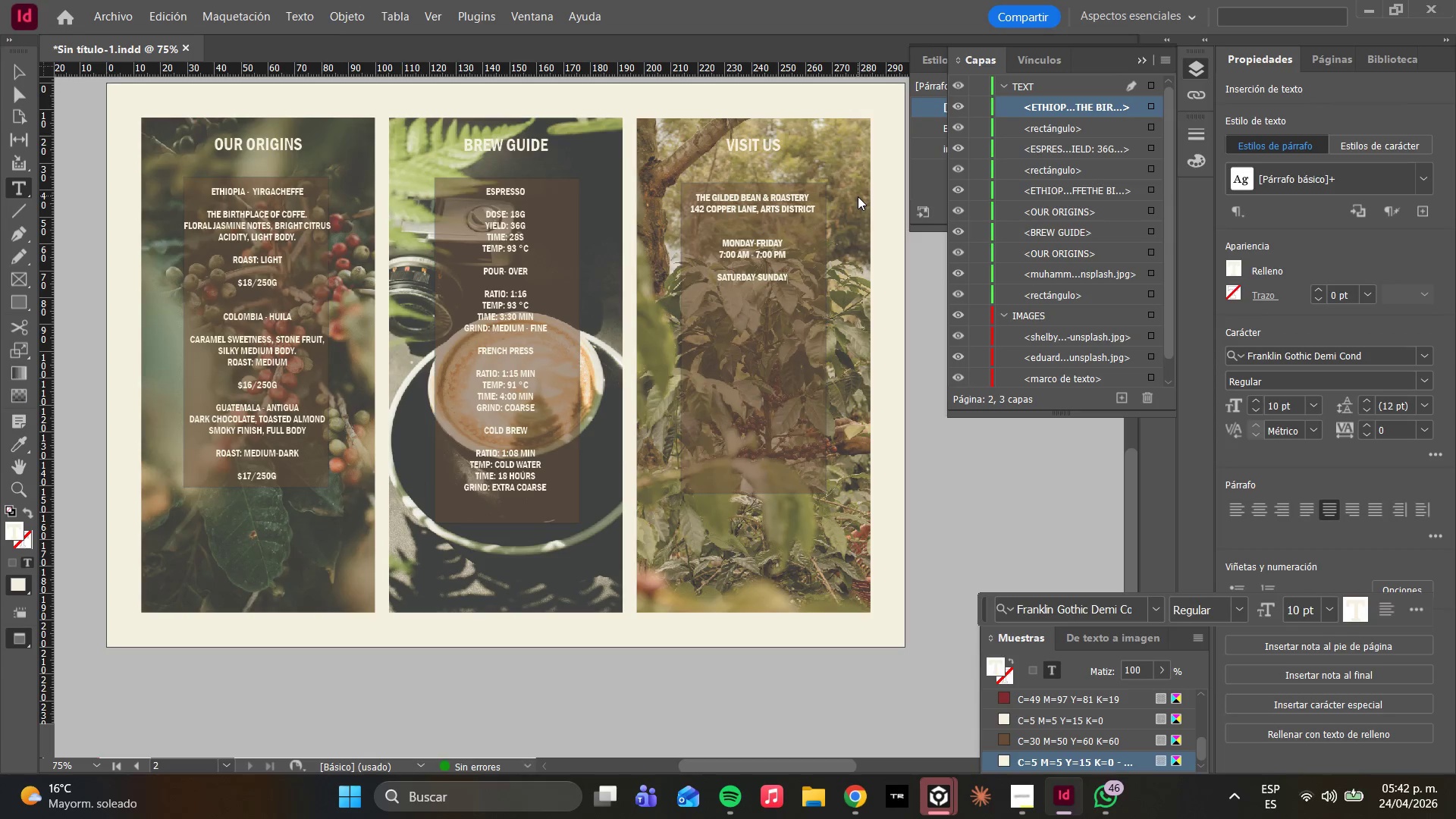 
key(Enter)
 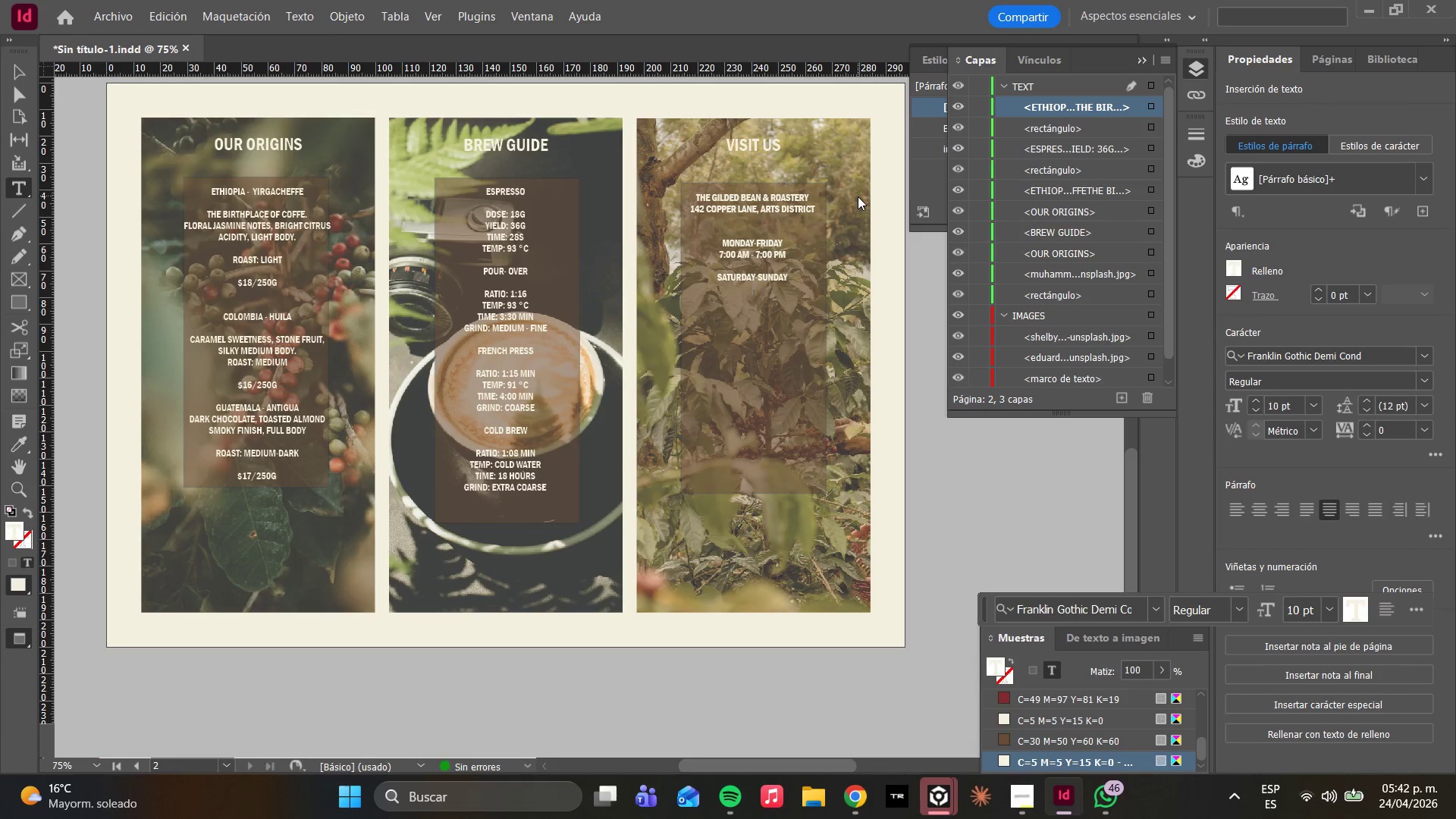 
type(8>00 AM - 6.00)
 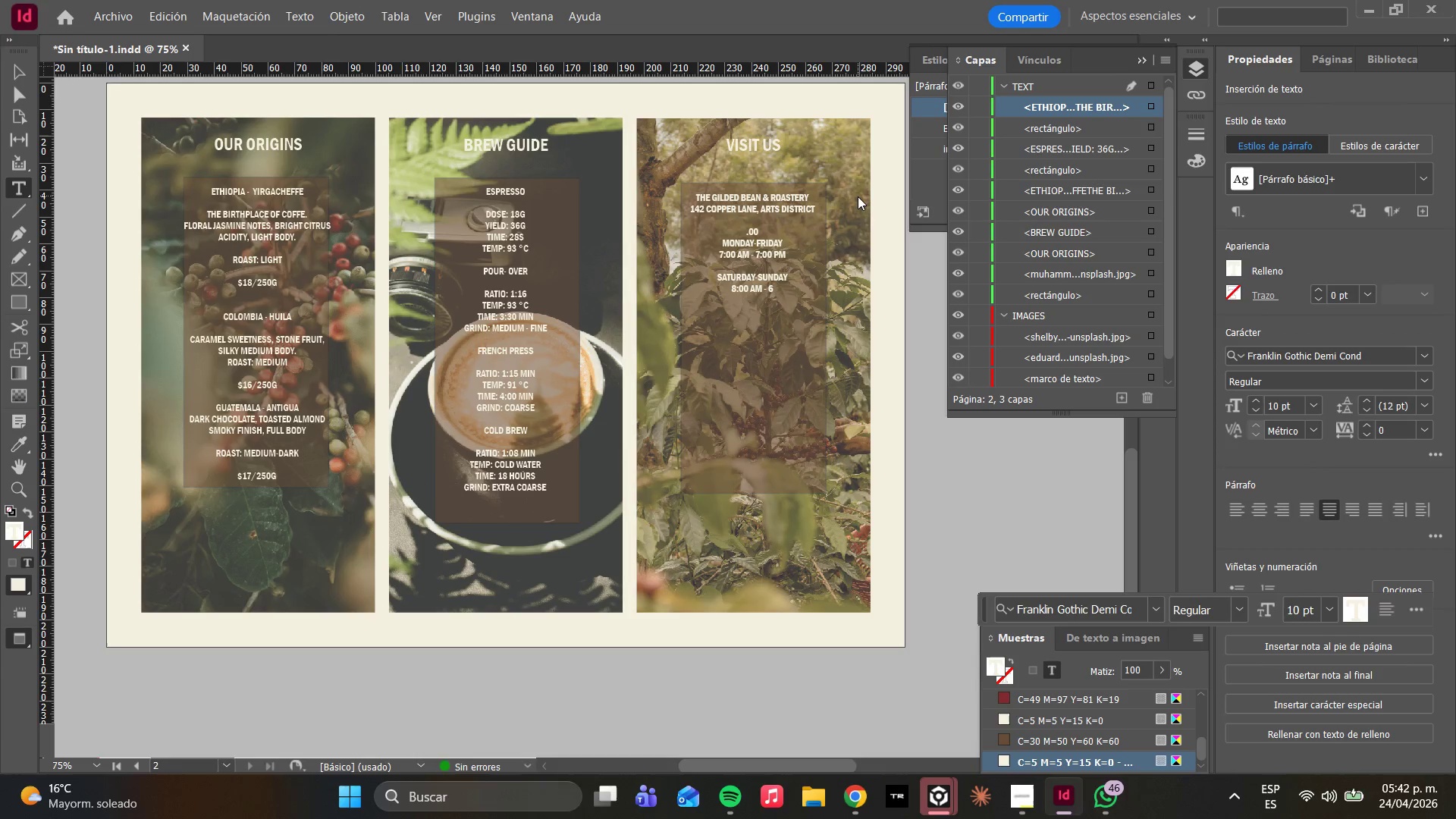 
 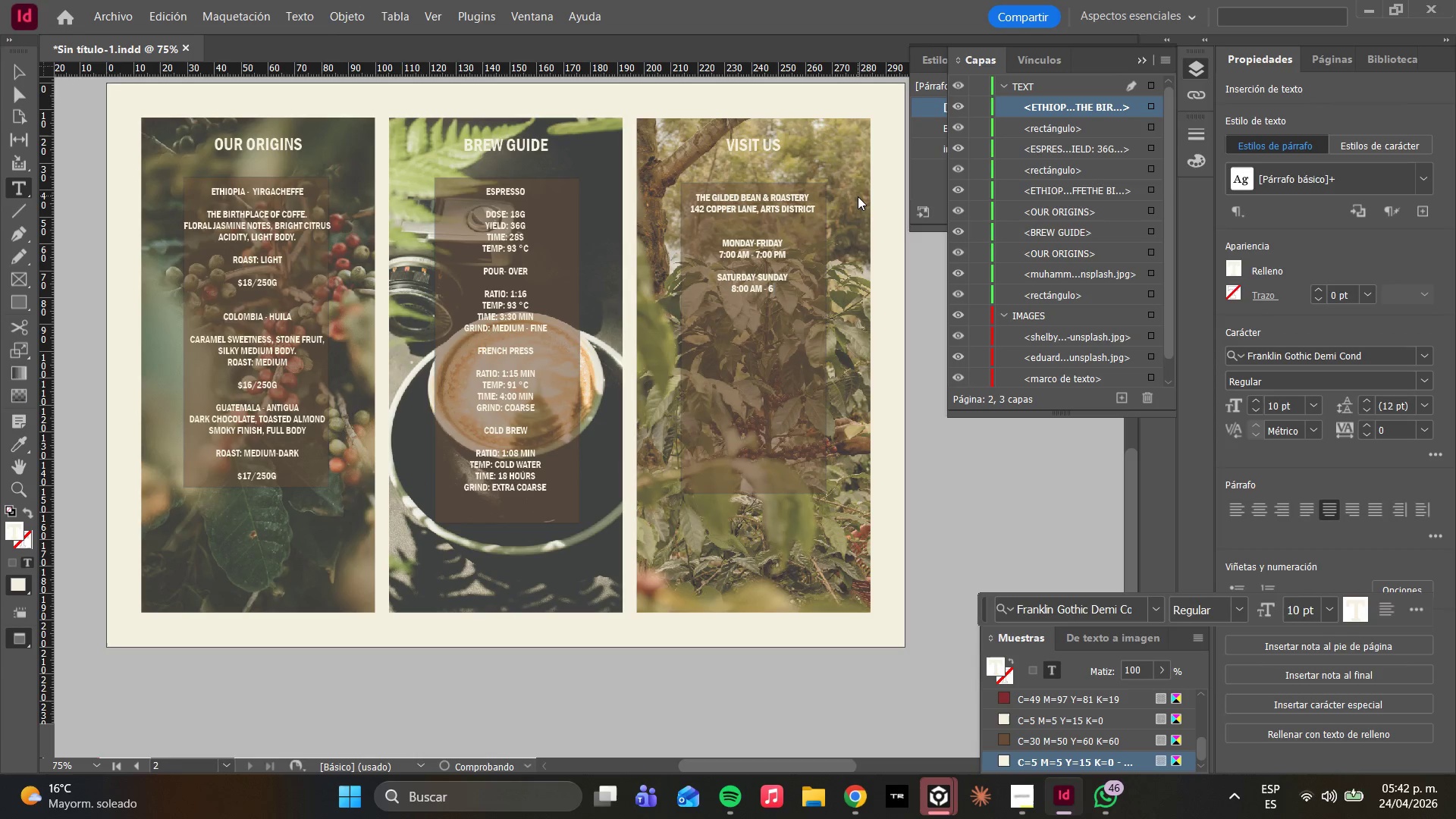 
hold_key(key=ArrowUp, duration=0.67)
 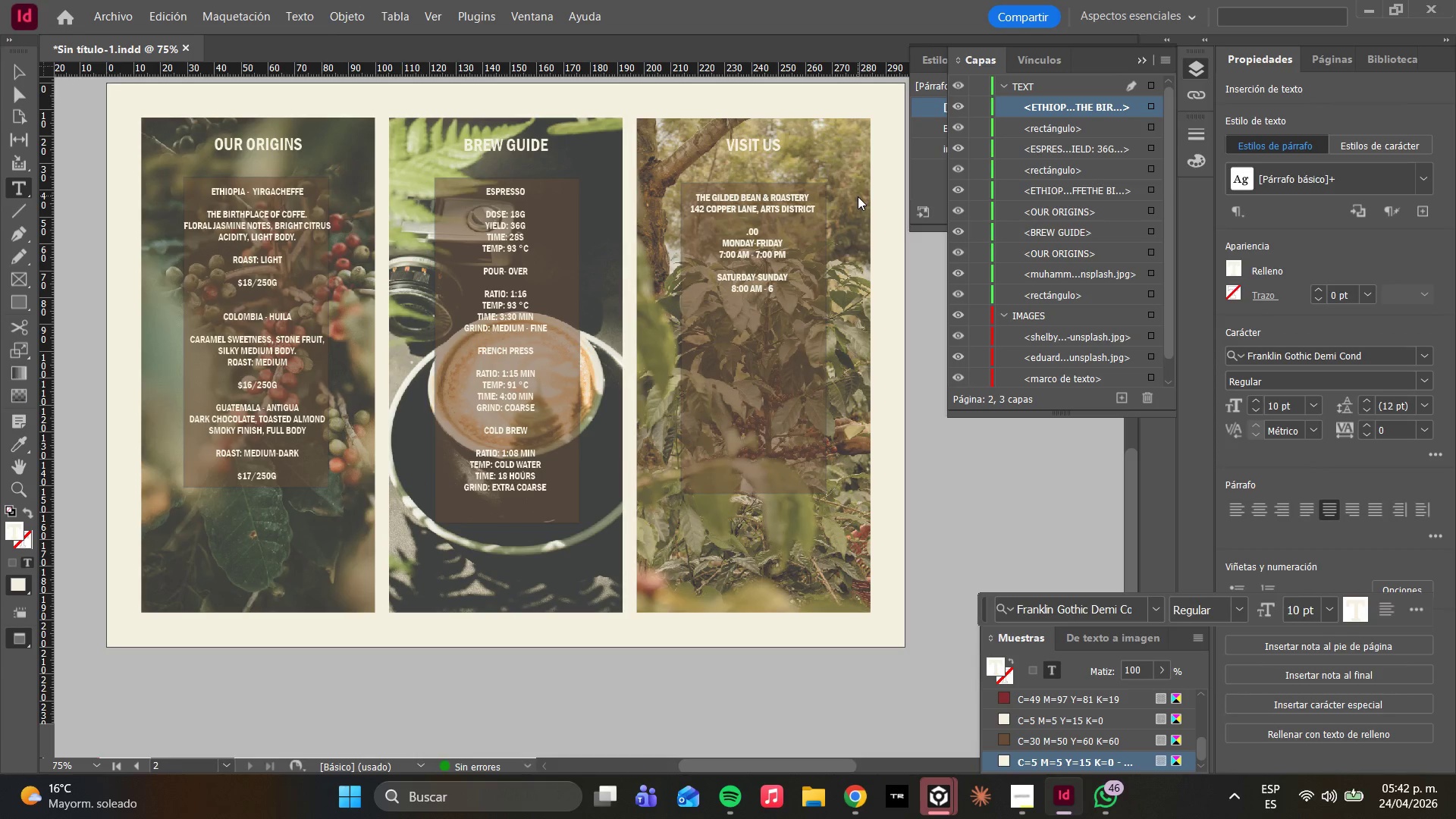 
key(Control+Z)
 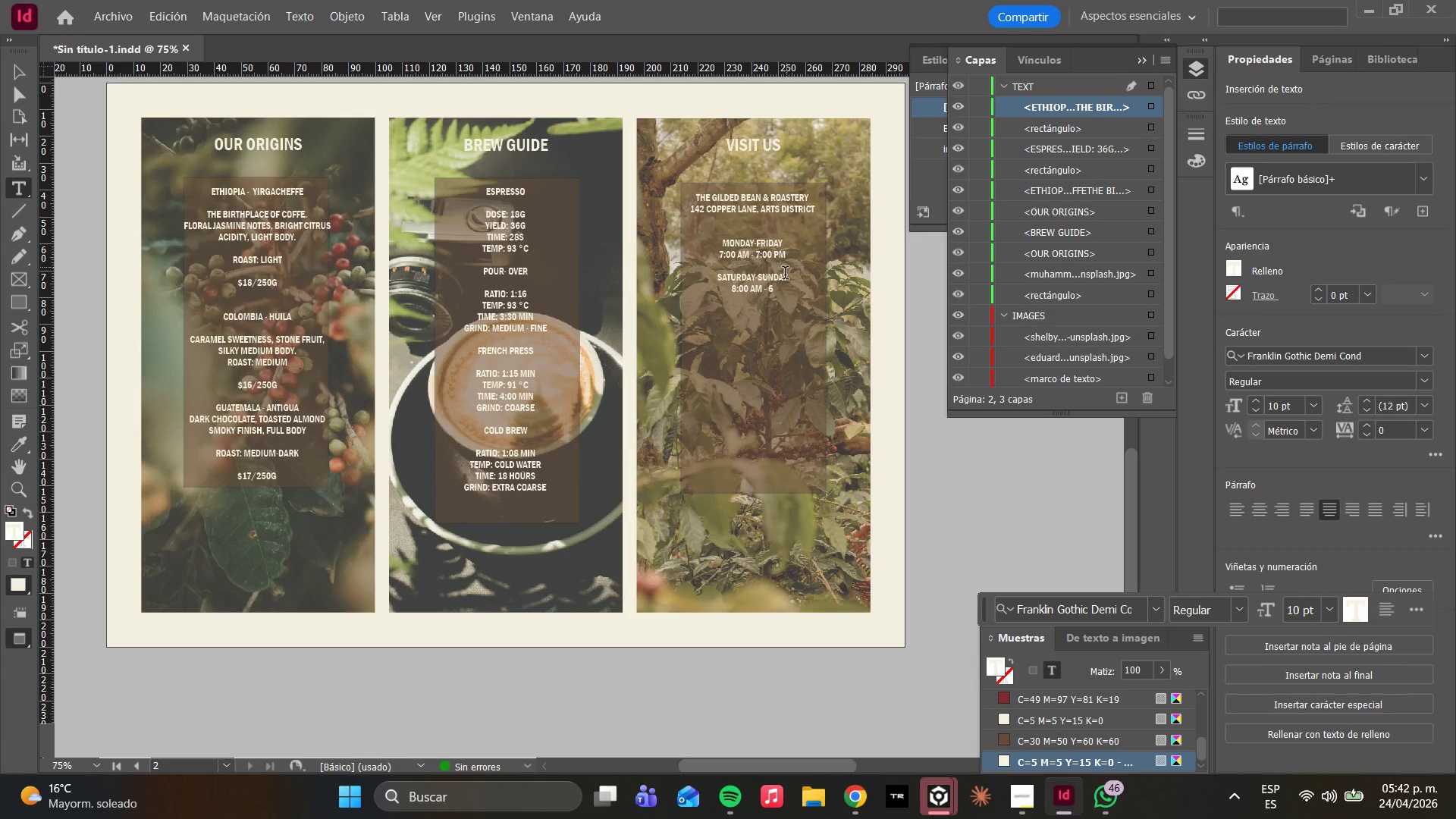 
left_click([783, 288])
 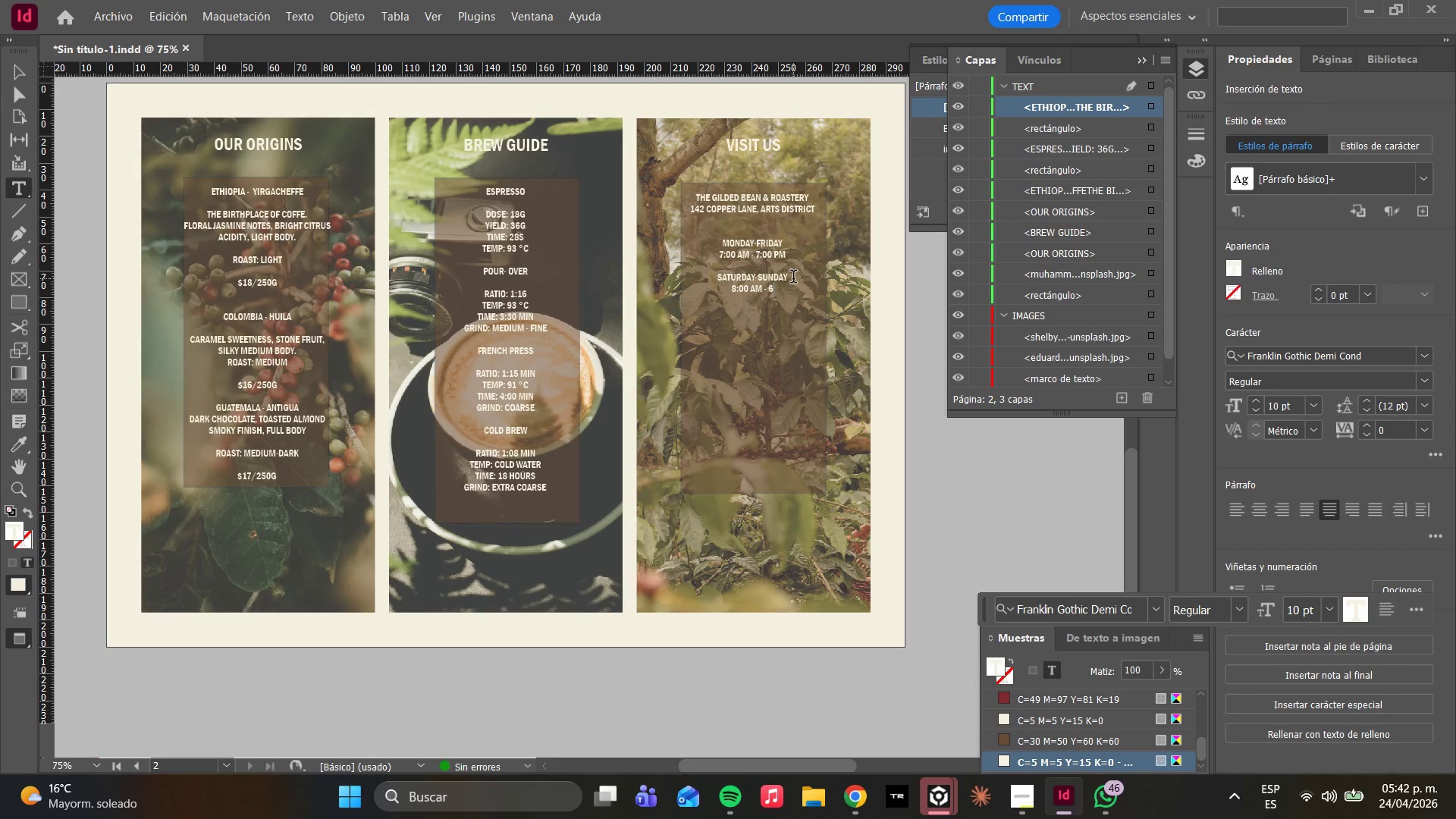 
type(>00 PM)
 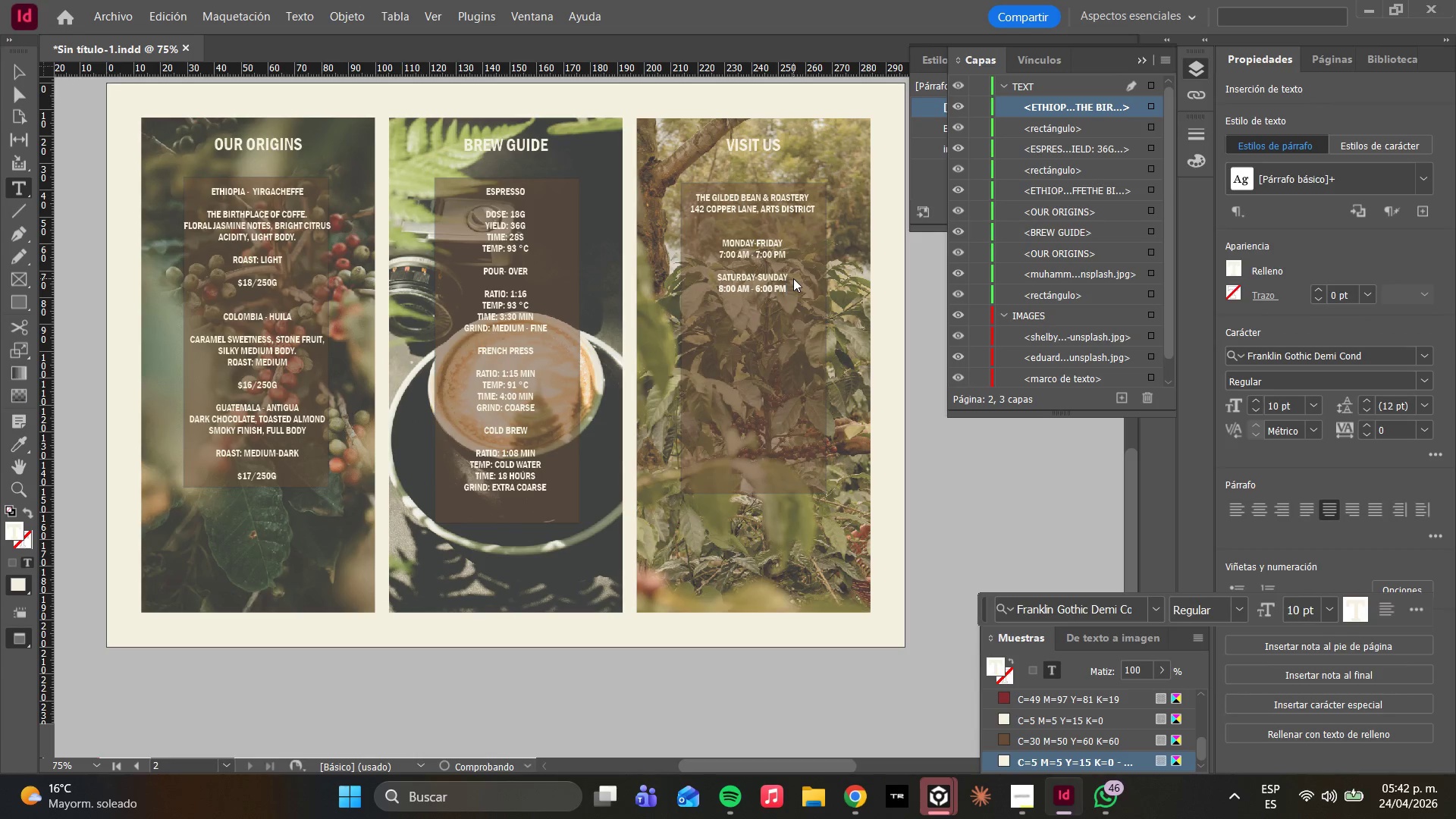 
key(Enter)
 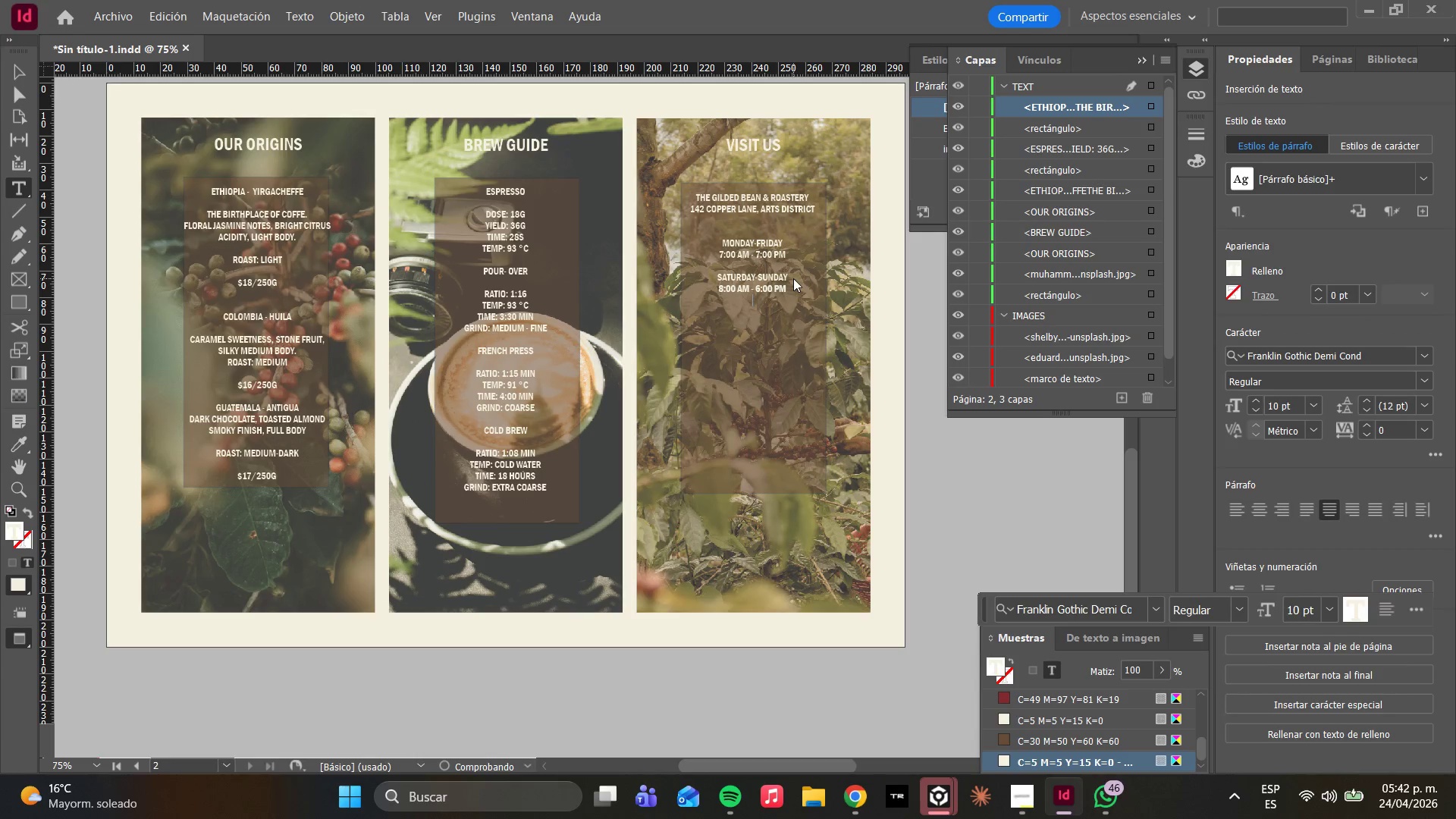 
key(Enter)
 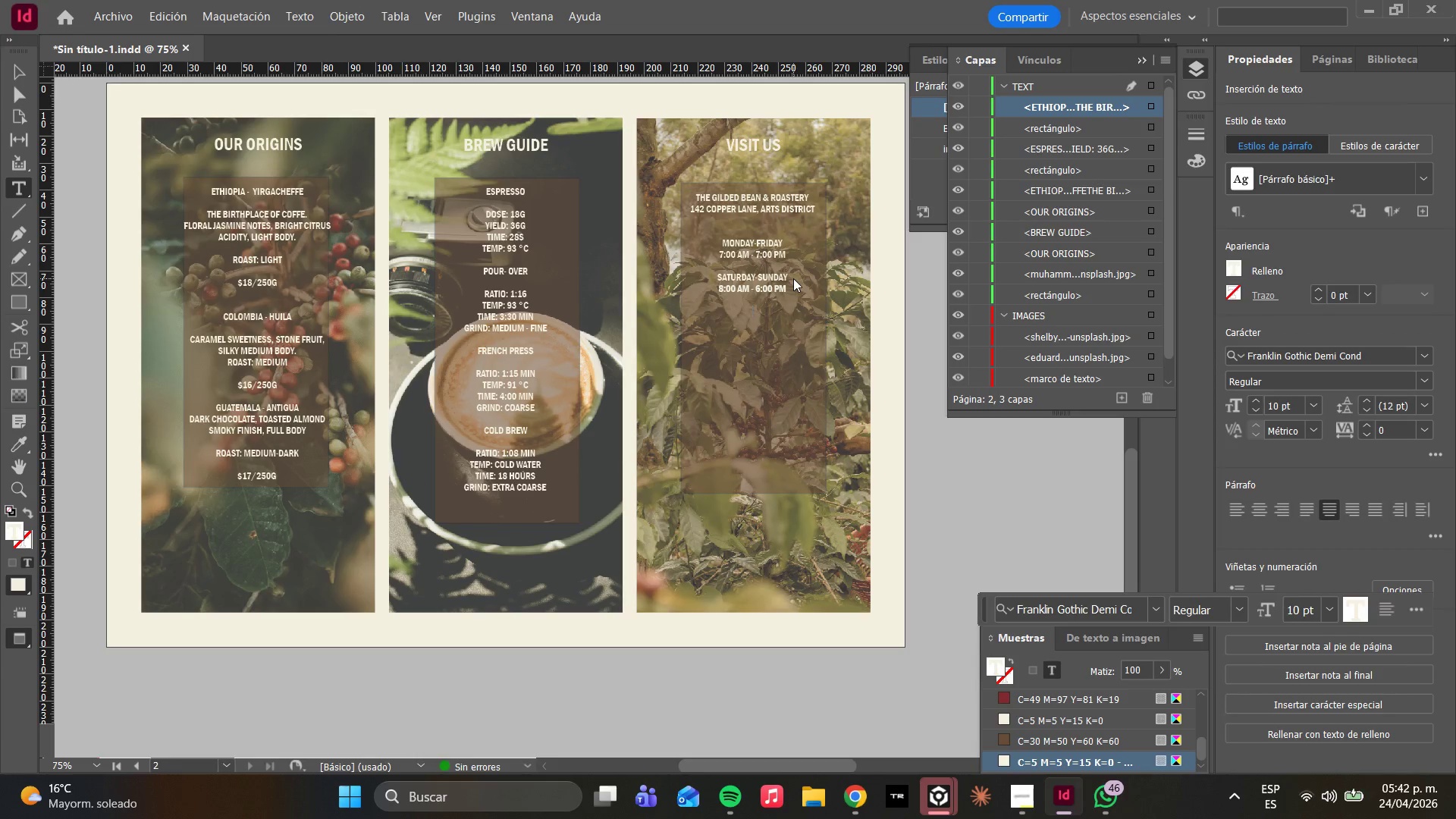 
wait(7.81)
 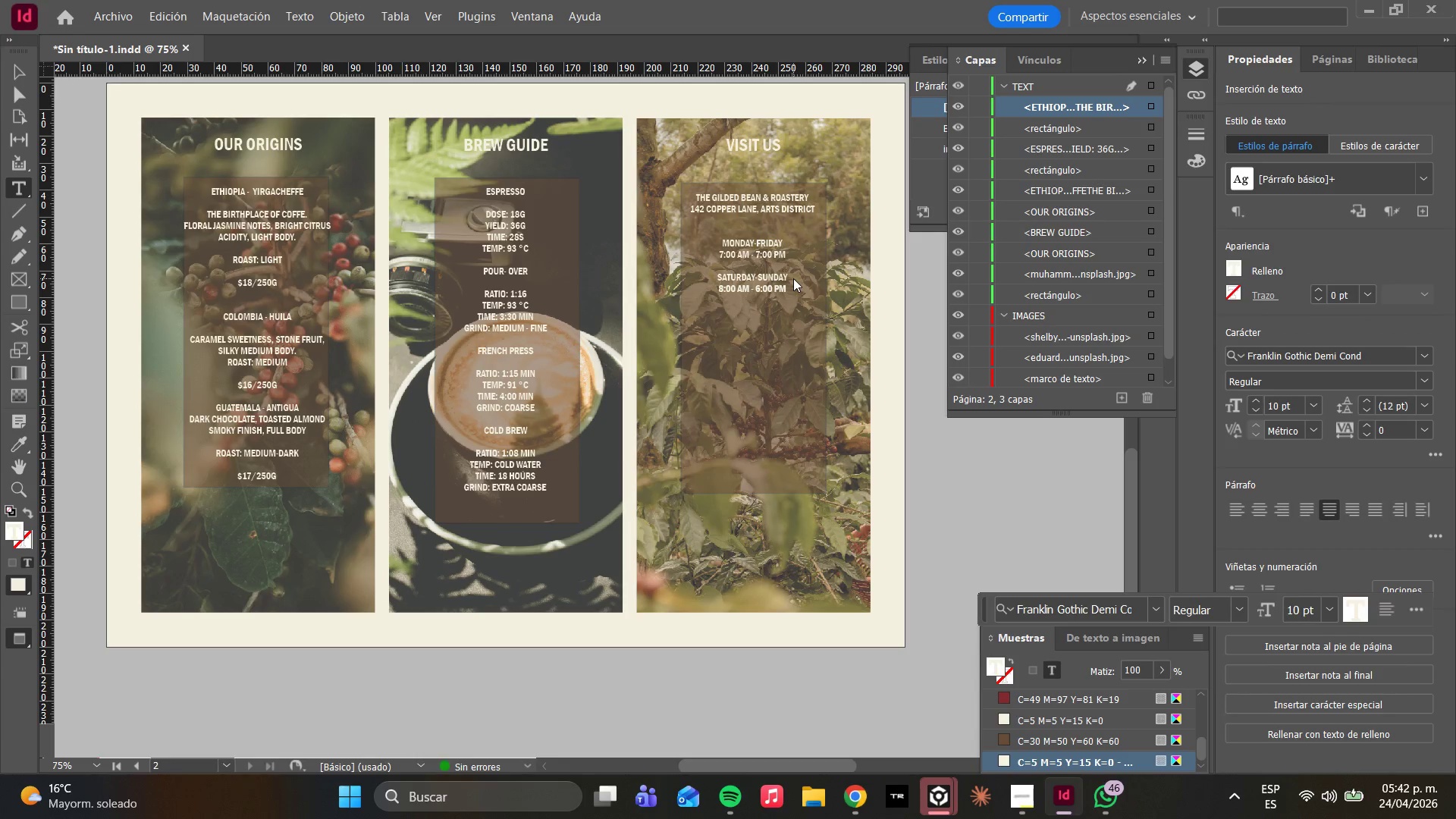 
left_click([1020, 792])